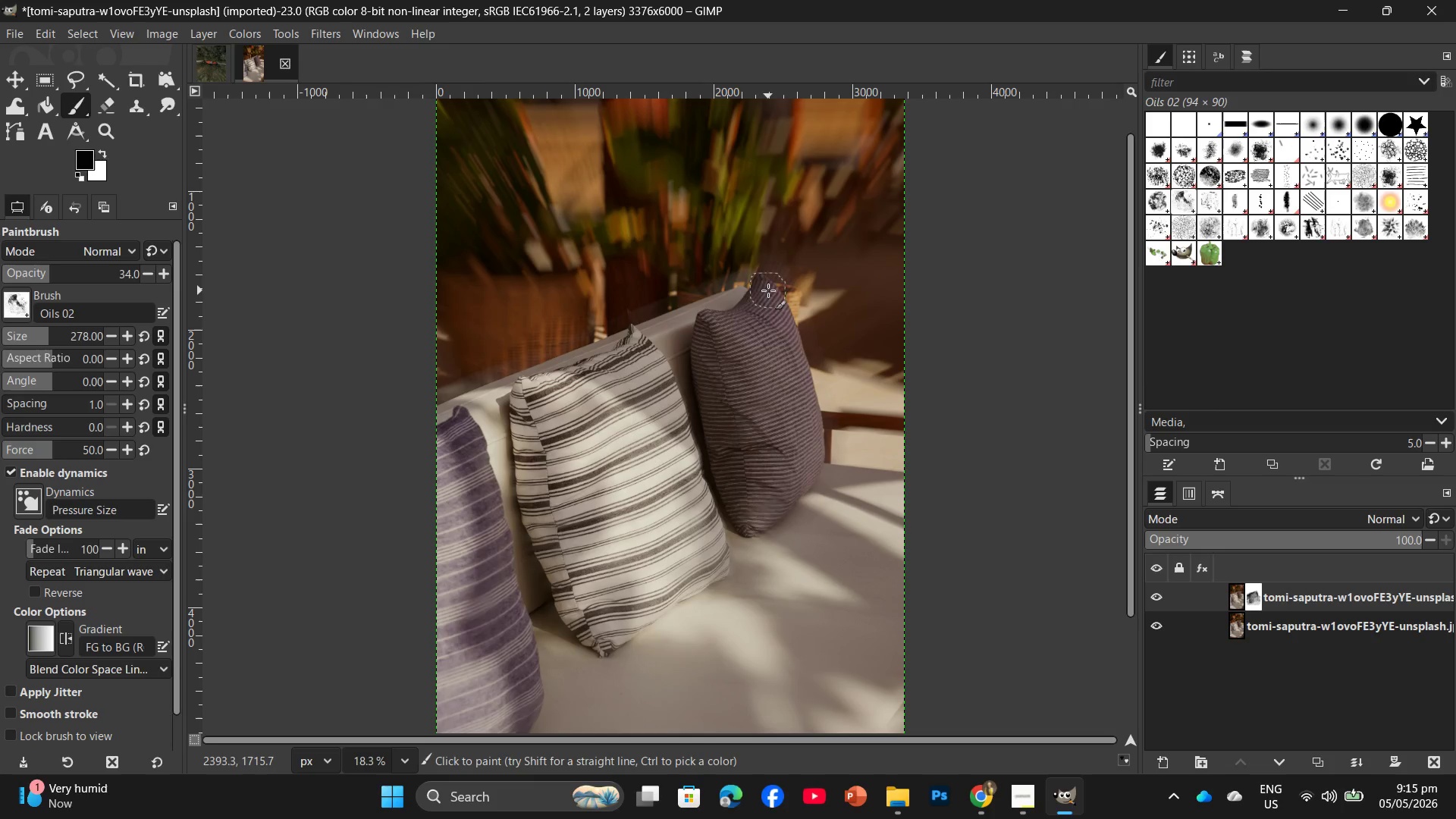 
left_click_drag(start_coordinate=[768, 290], to_coordinate=[748, 321])
 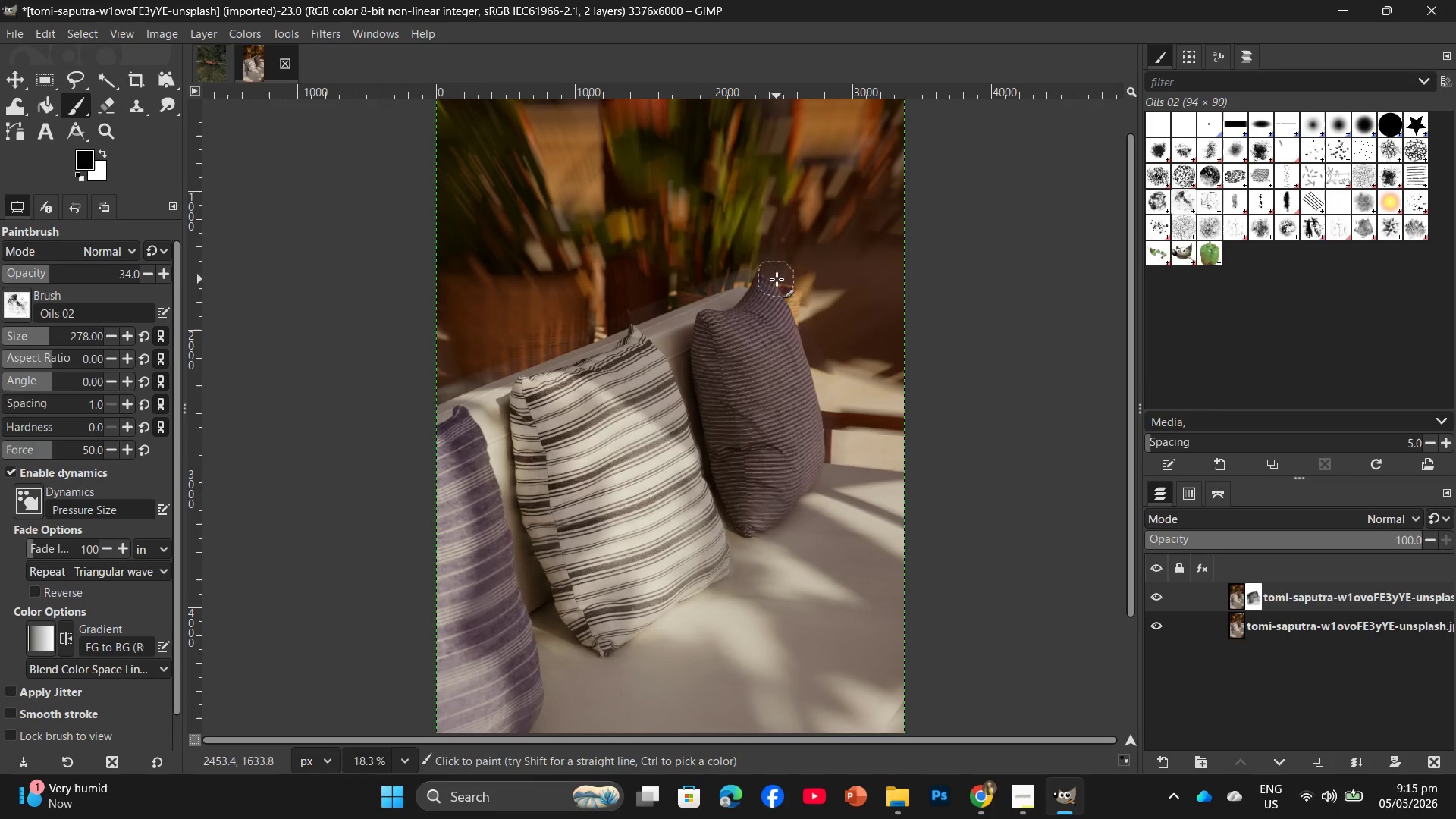 
left_click_drag(start_coordinate=[777, 279], to_coordinate=[679, 350])
 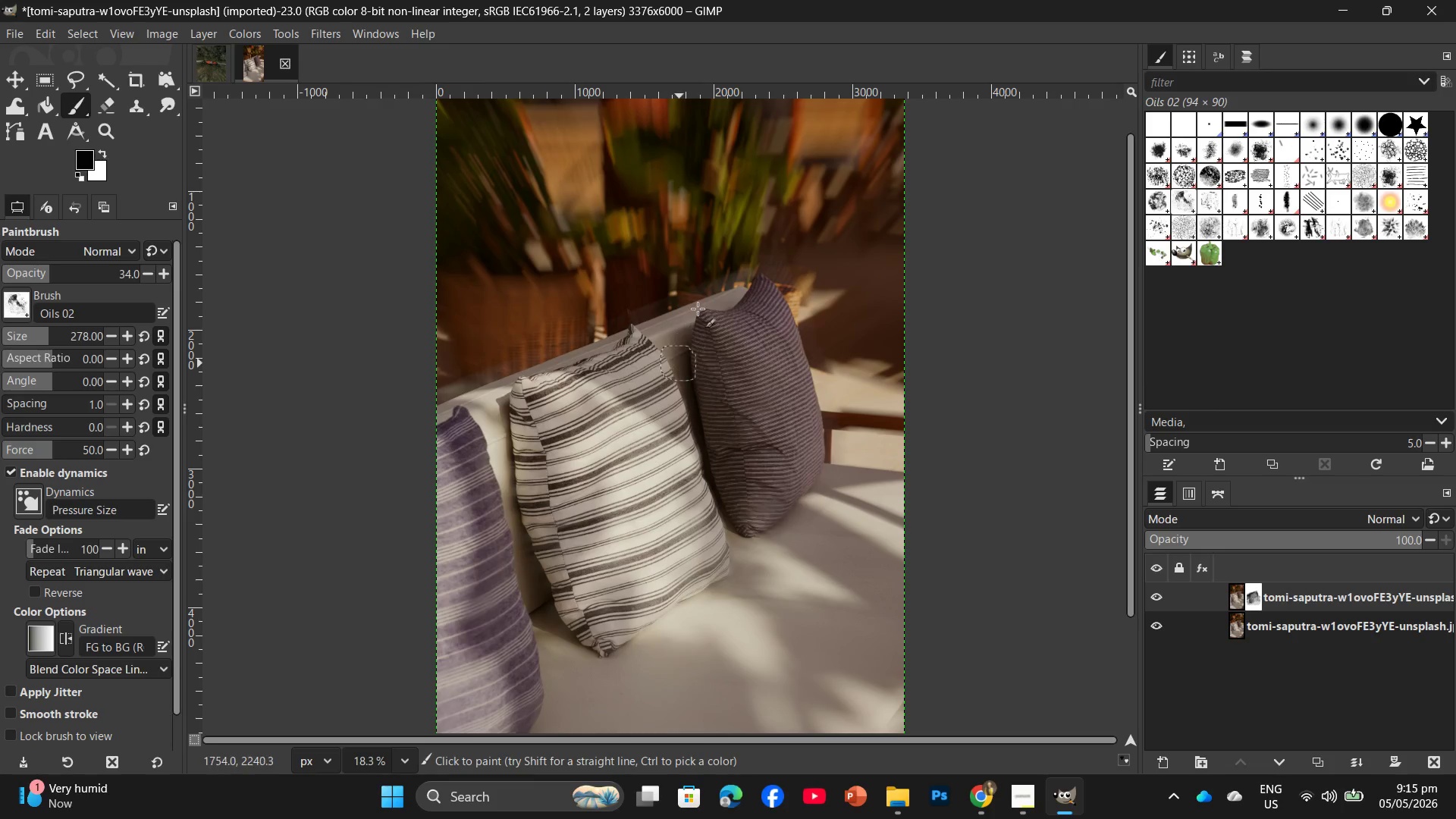 
left_click_drag(start_coordinate=[695, 308], to_coordinate=[512, 438])
 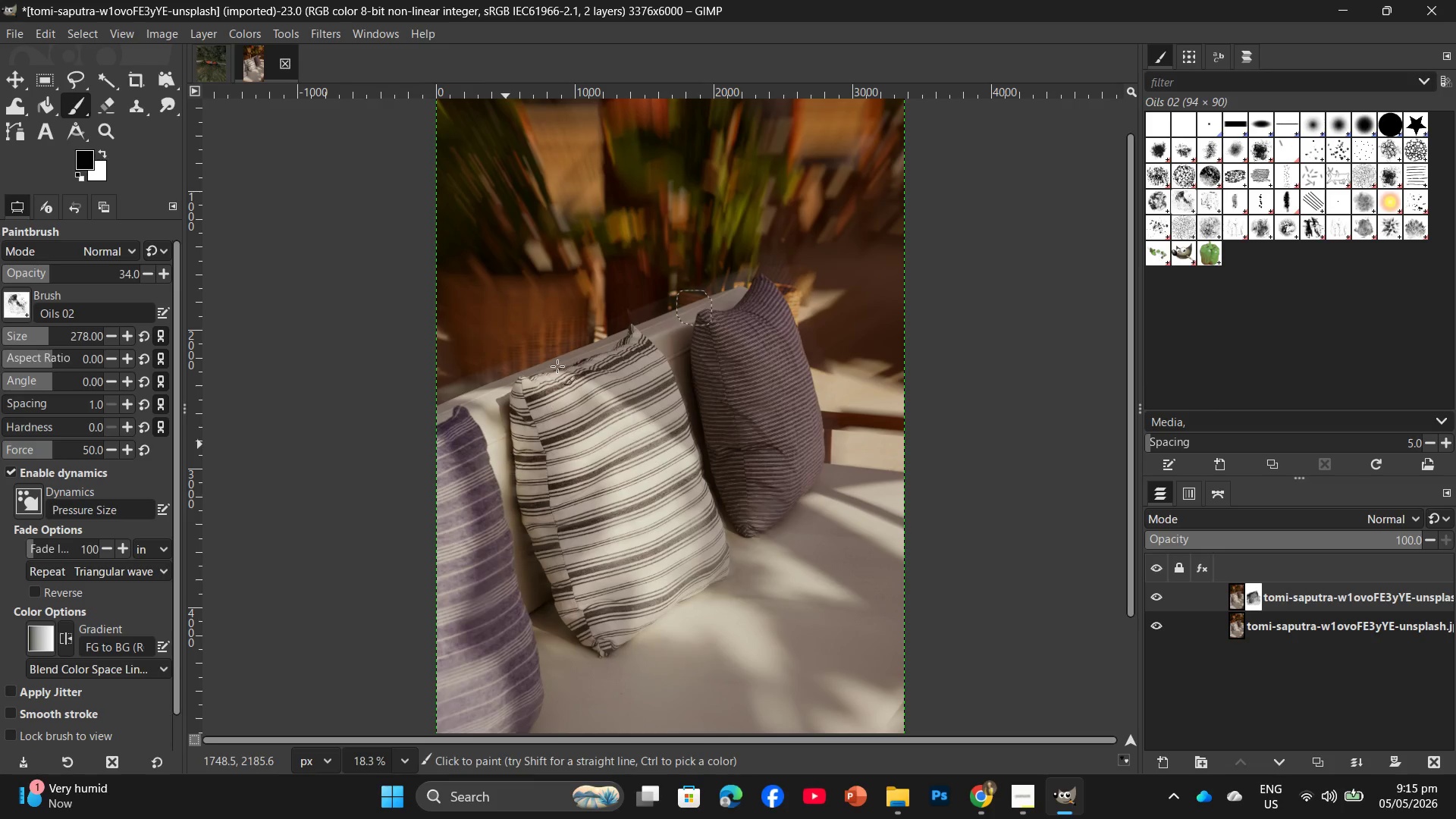 
left_click_drag(start_coordinate=[561, 362], to_coordinate=[513, 424])
 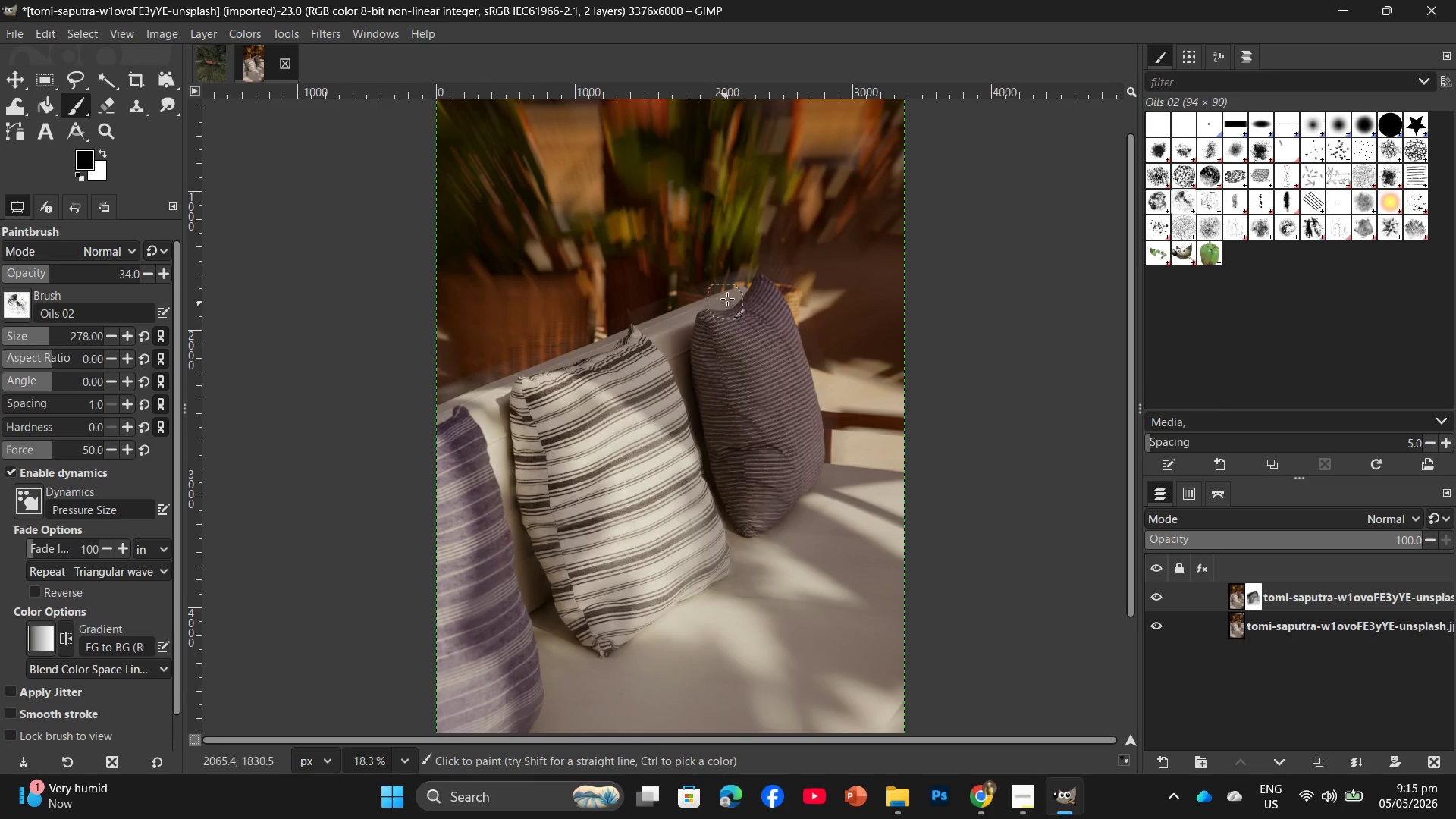 
left_click_drag(start_coordinate=[741, 275], to_coordinate=[638, 322])
 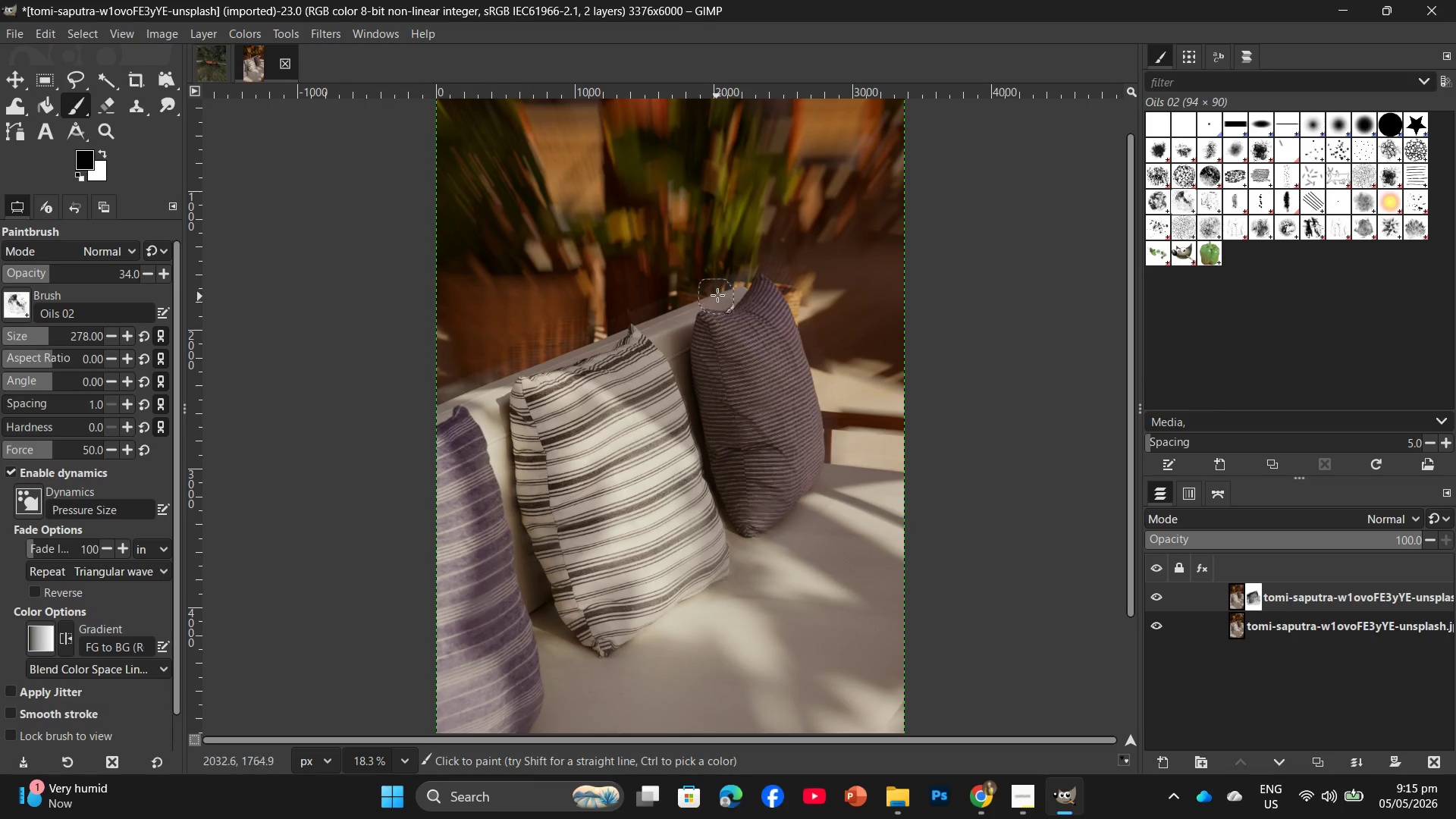 
left_click_drag(start_coordinate=[727, 289], to_coordinate=[435, 401])
 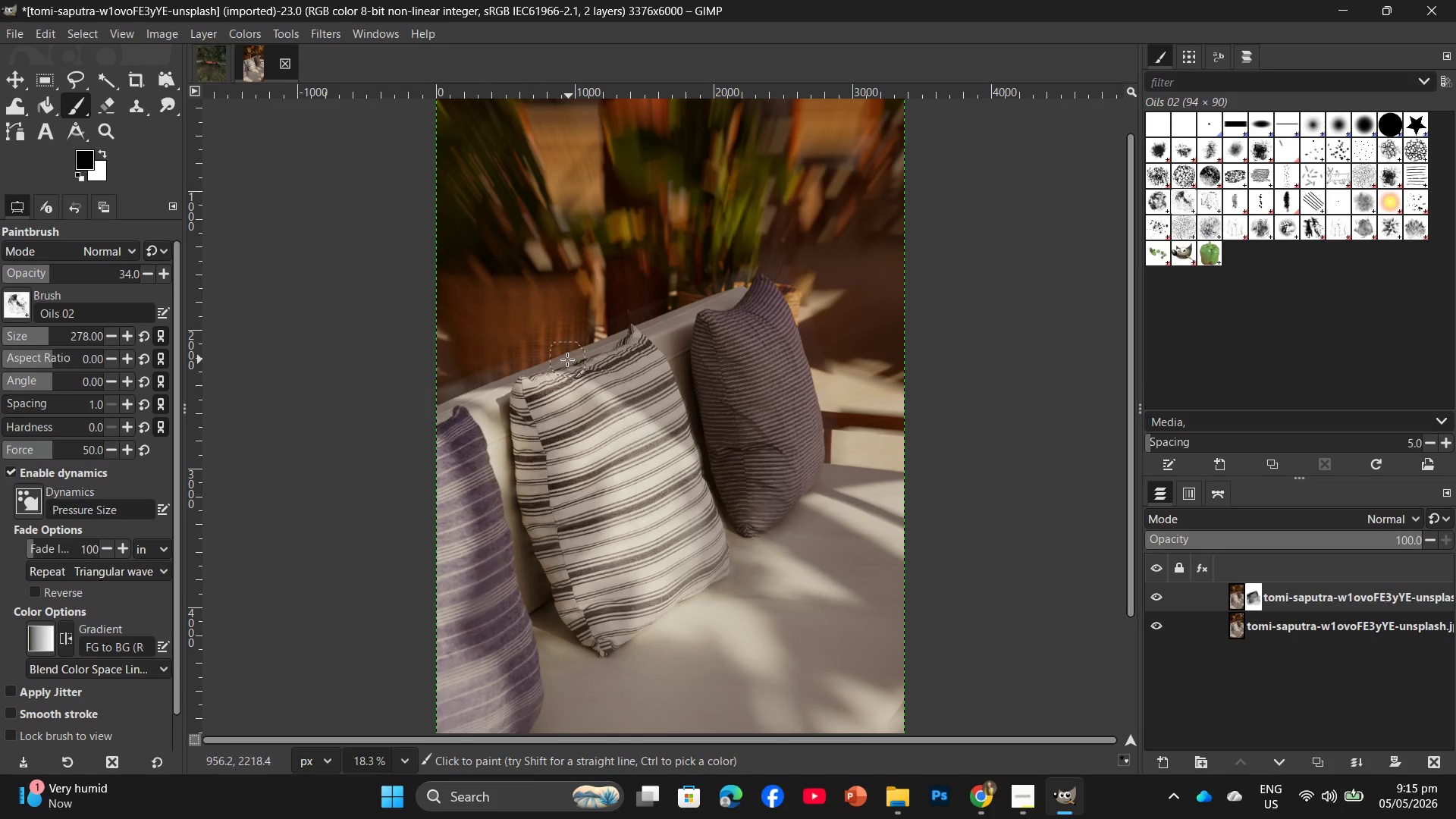 
left_click_drag(start_coordinate=[529, 359], to_coordinate=[435, 405])
 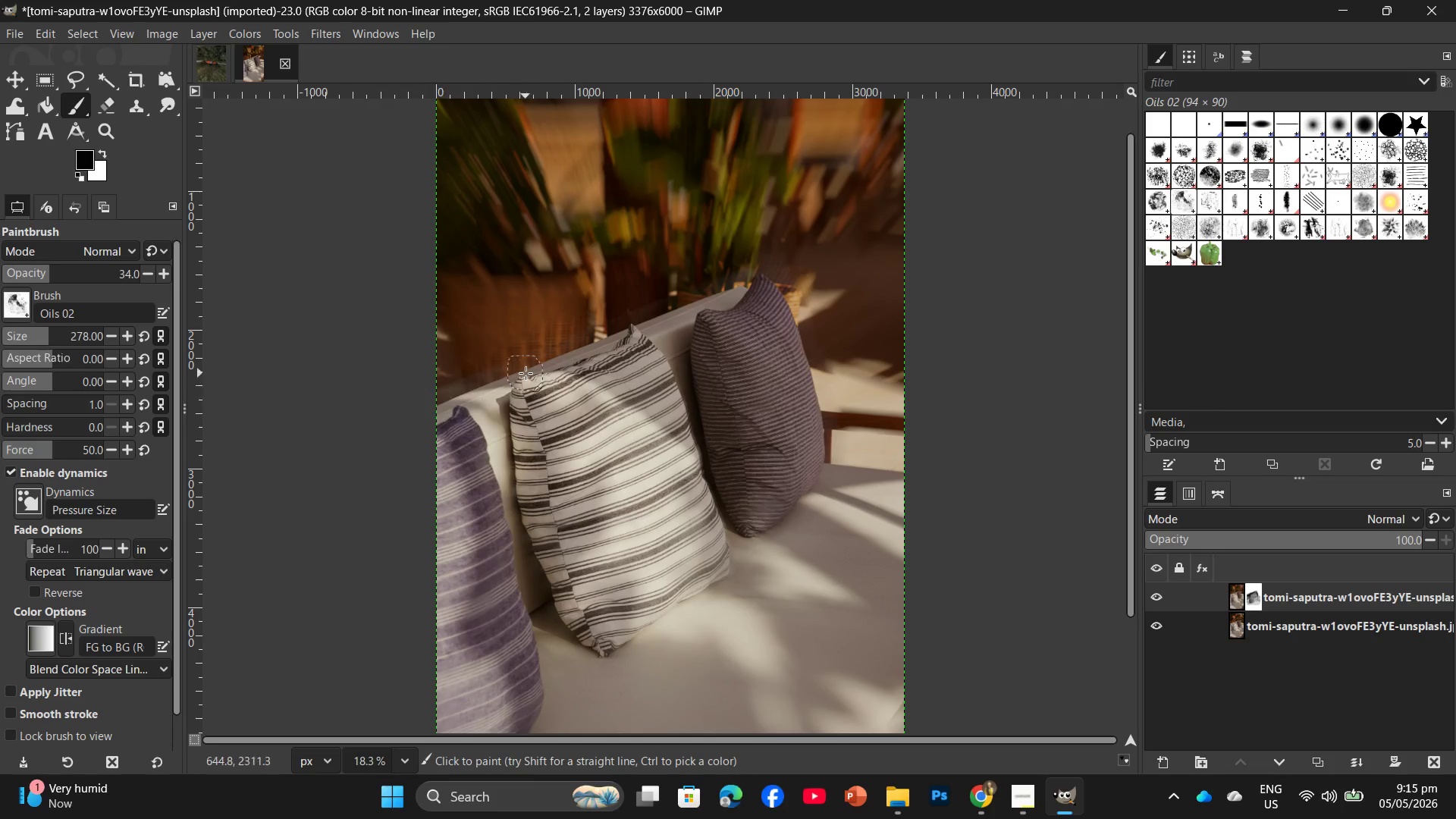 
left_click_drag(start_coordinate=[500, 385], to_coordinate=[379, 460])
 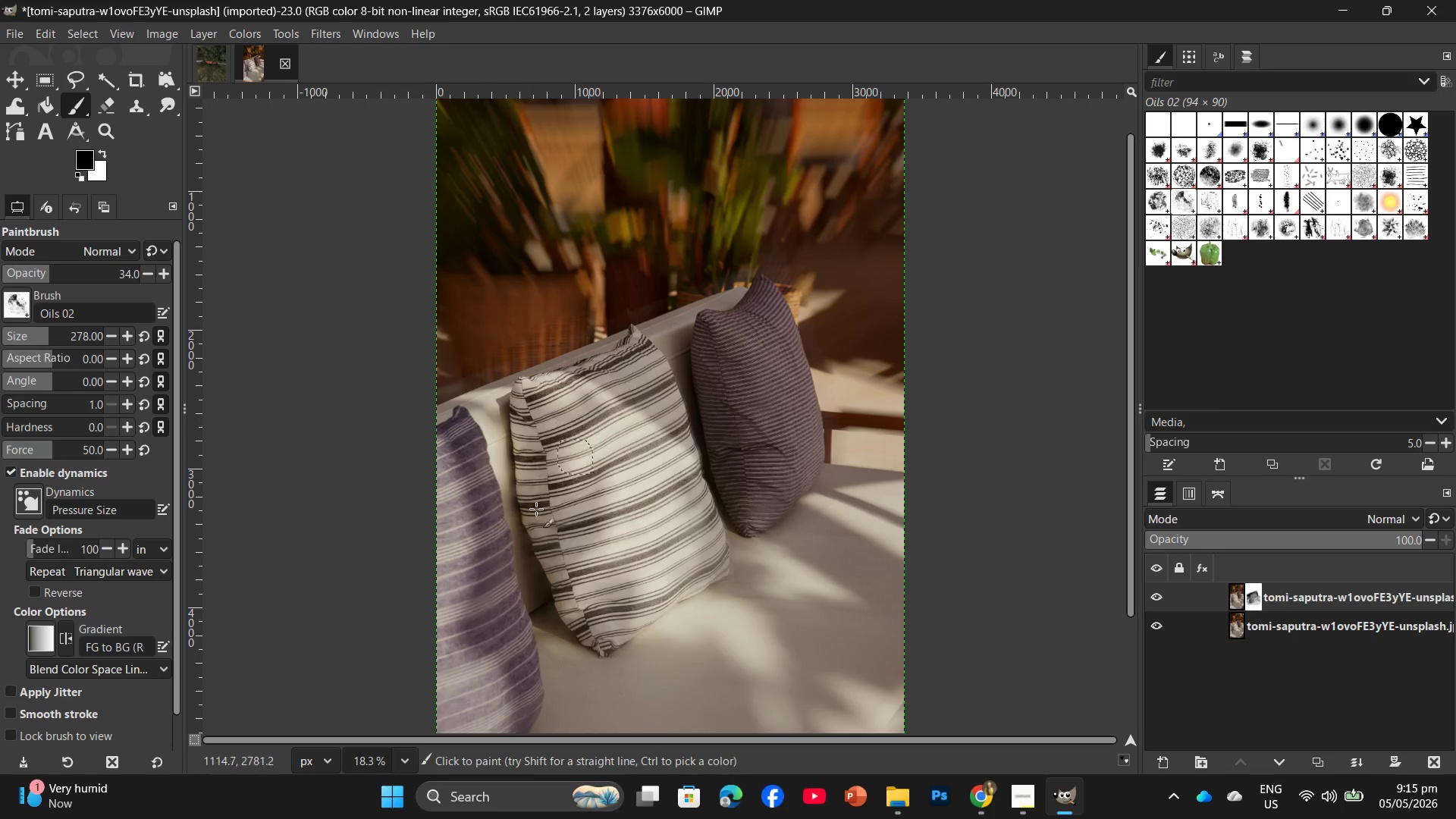 
left_click_drag(start_coordinate=[576, 457], to_coordinate=[465, 630])
 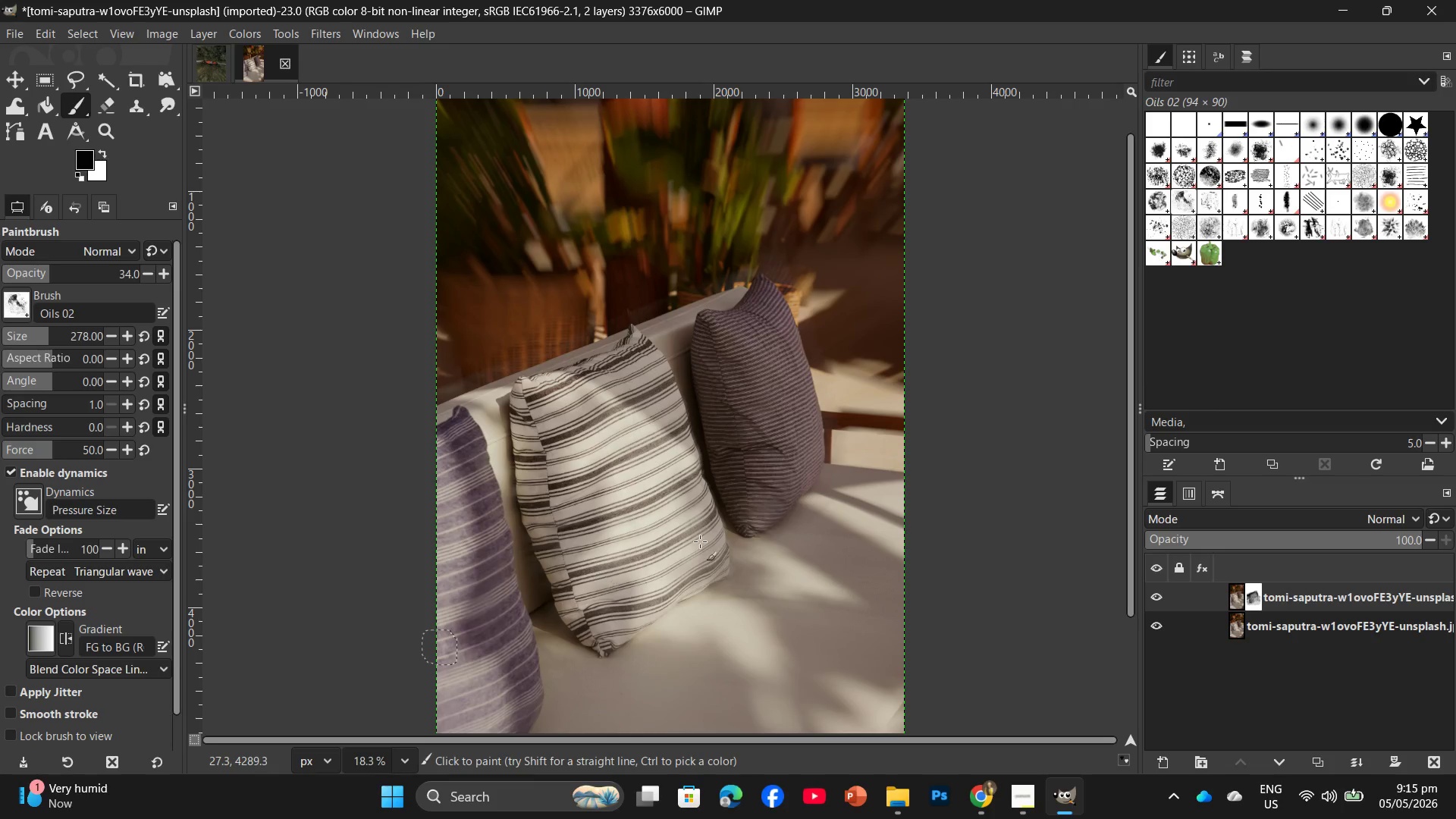 
left_click_drag(start_coordinate=[698, 544], to_coordinate=[635, 648])
 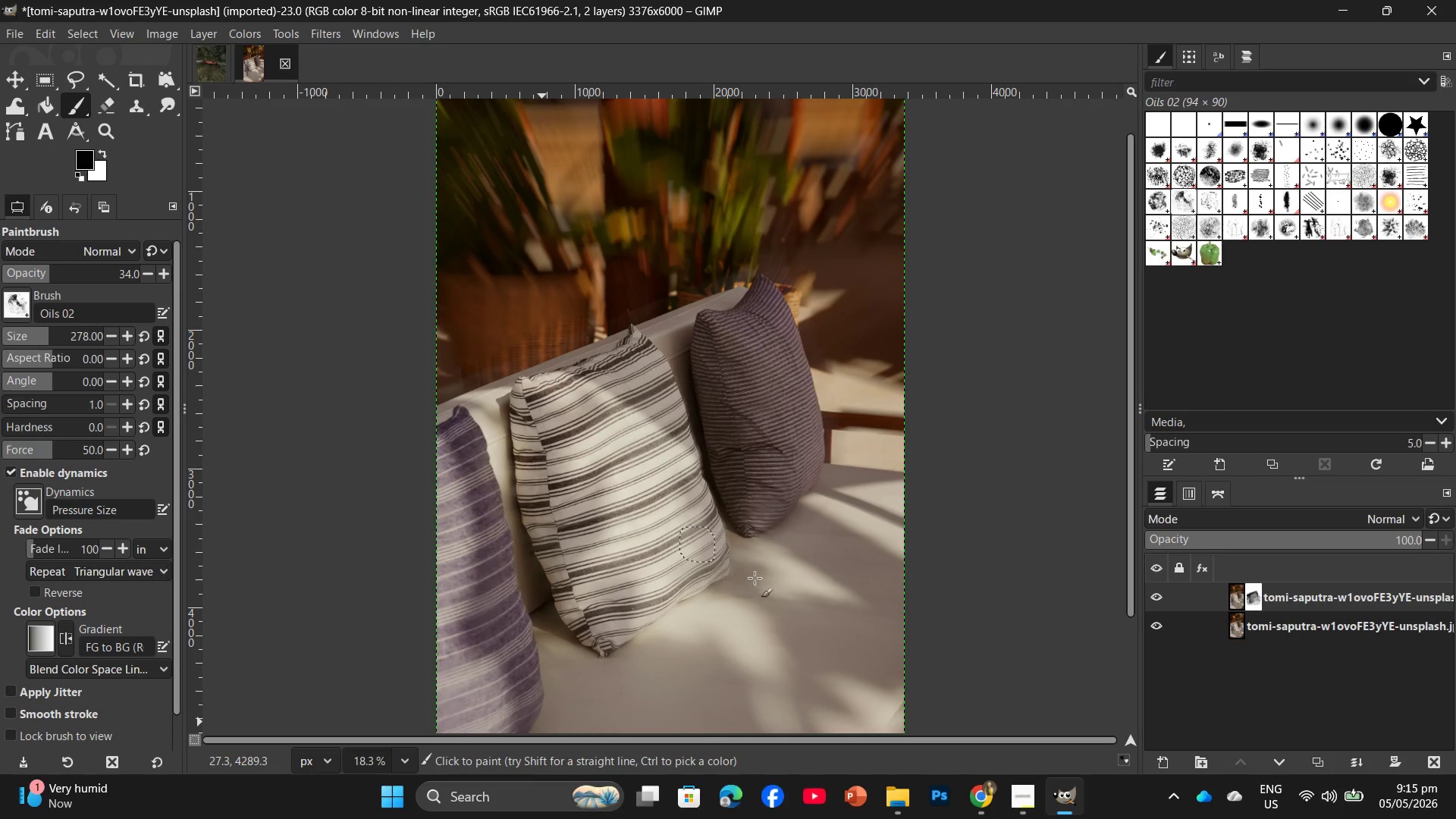 
left_click_drag(start_coordinate=[758, 575], to_coordinate=[701, 670])
 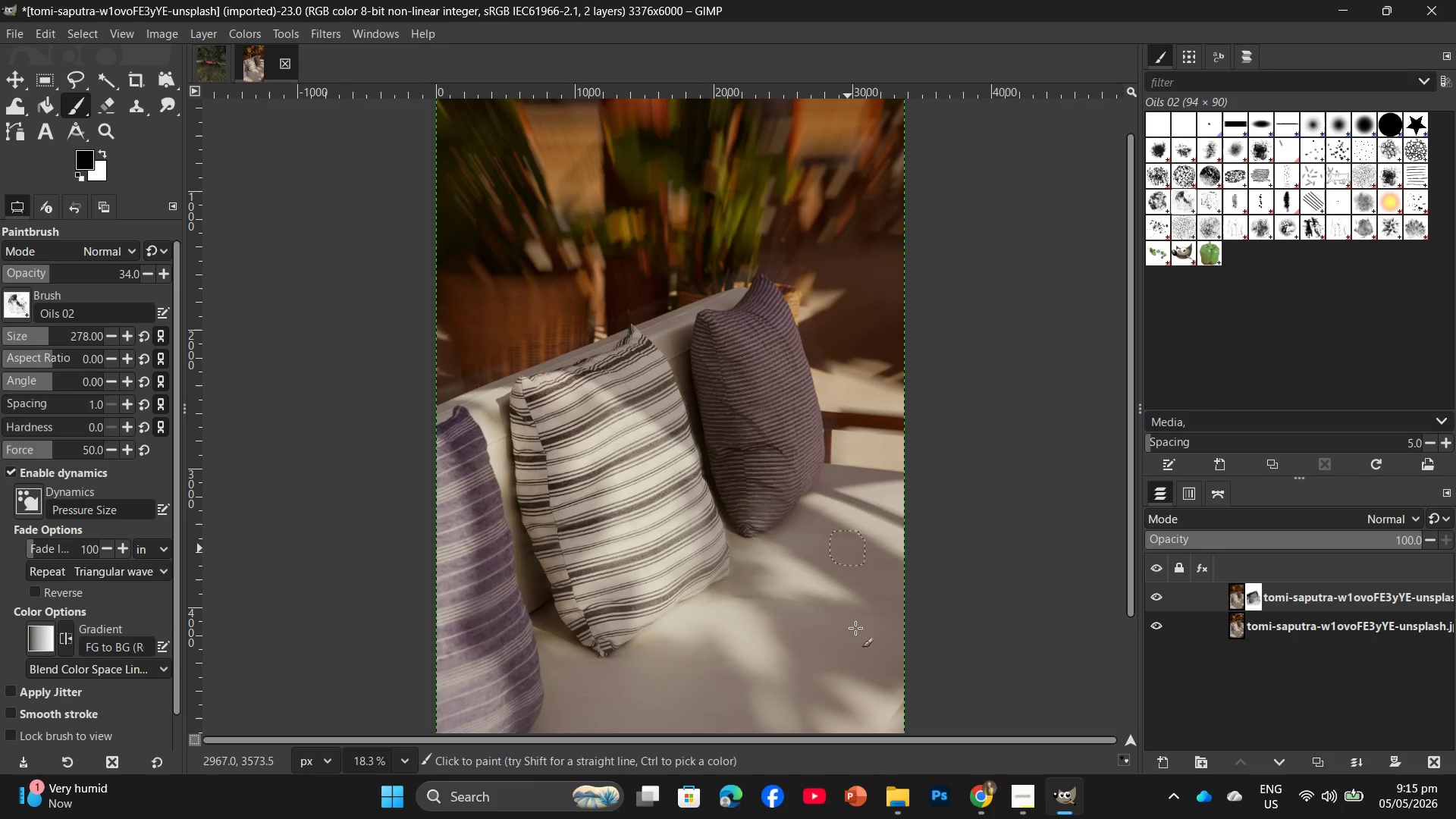 
left_click_drag(start_coordinate=[849, 551], to_coordinate=[886, 653])
 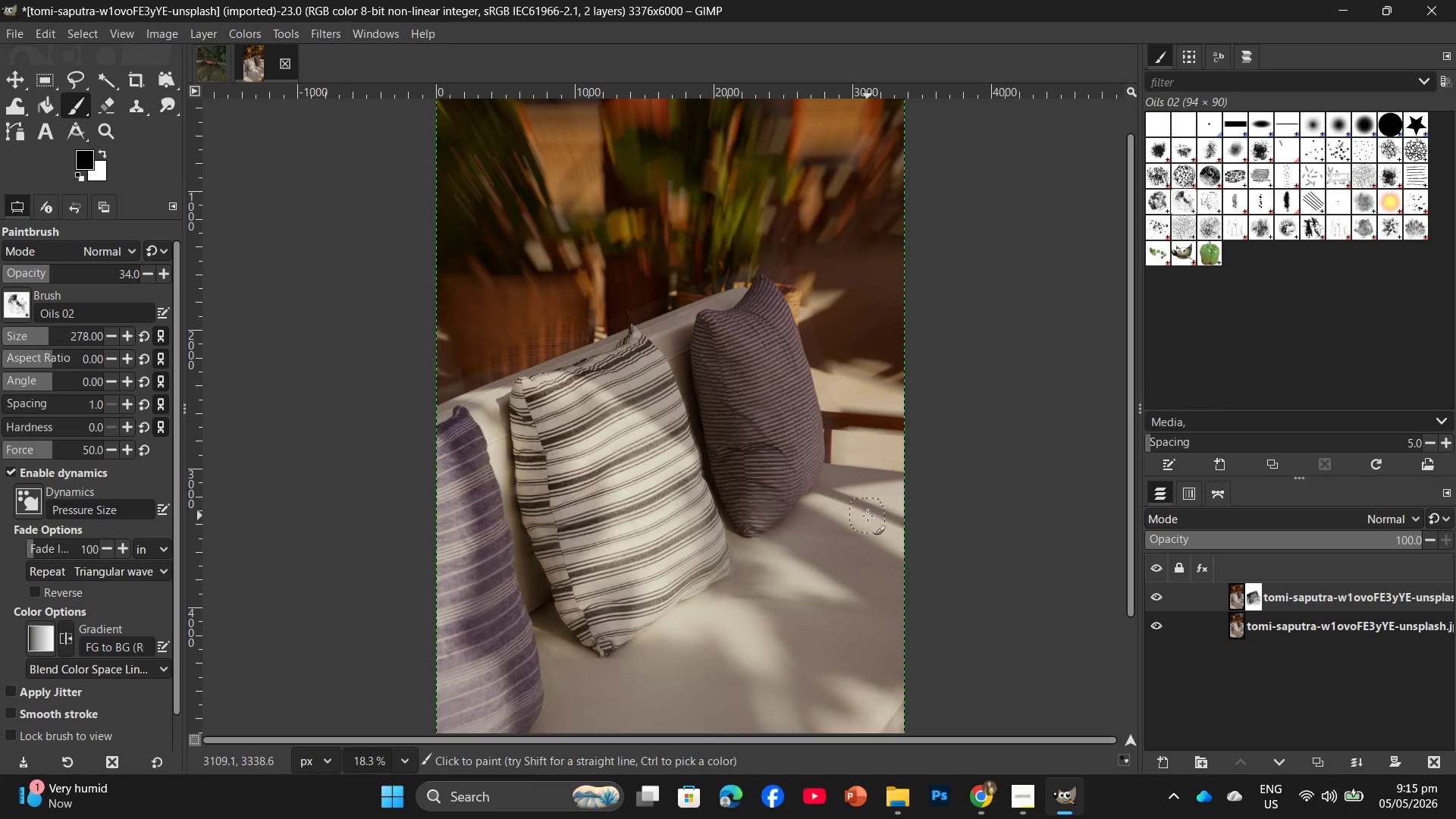 
left_click_drag(start_coordinate=[880, 519], to_coordinate=[839, 520])
 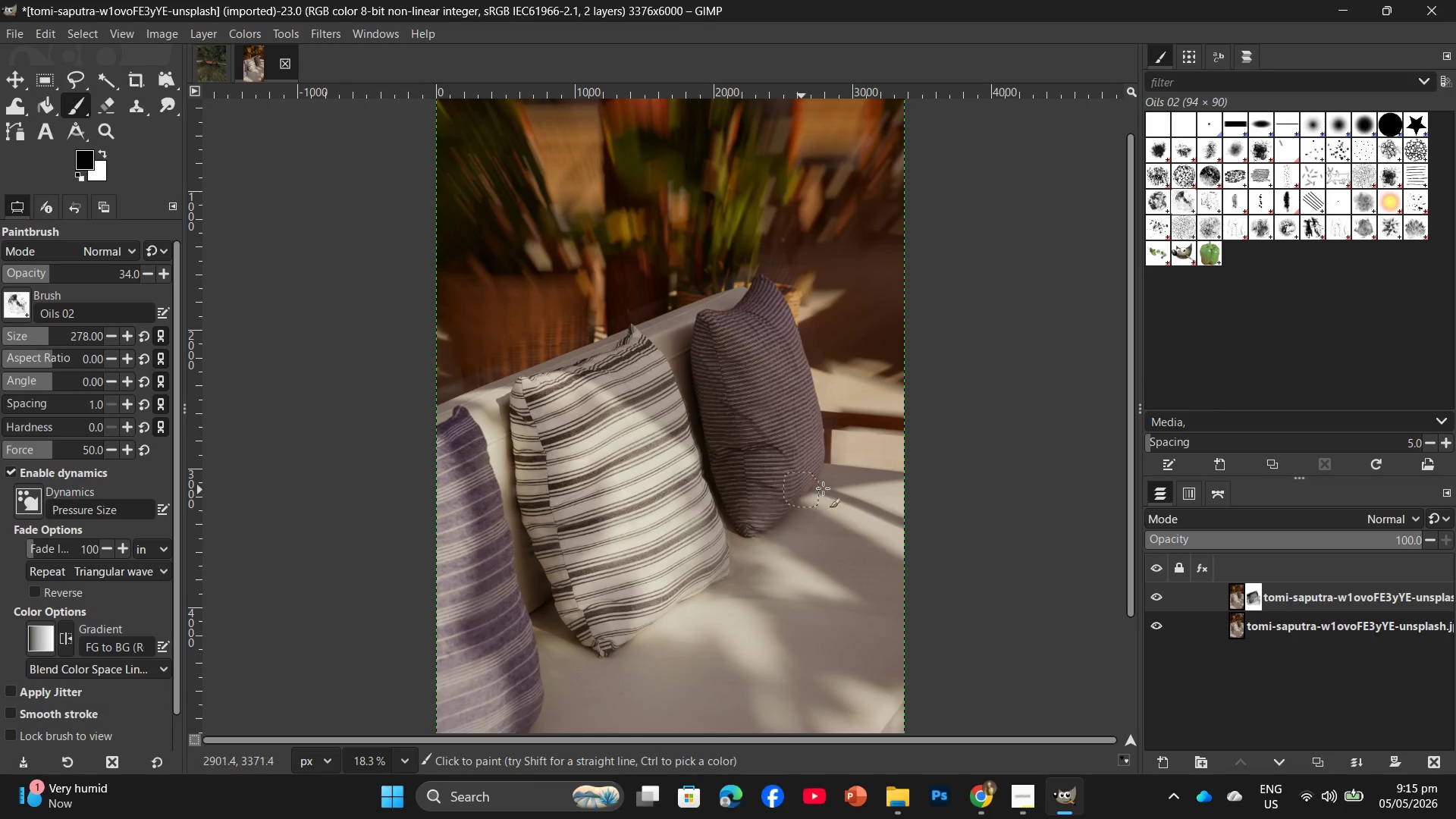 
left_click_drag(start_coordinate=[841, 492], to_coordinate=[959, 623])
 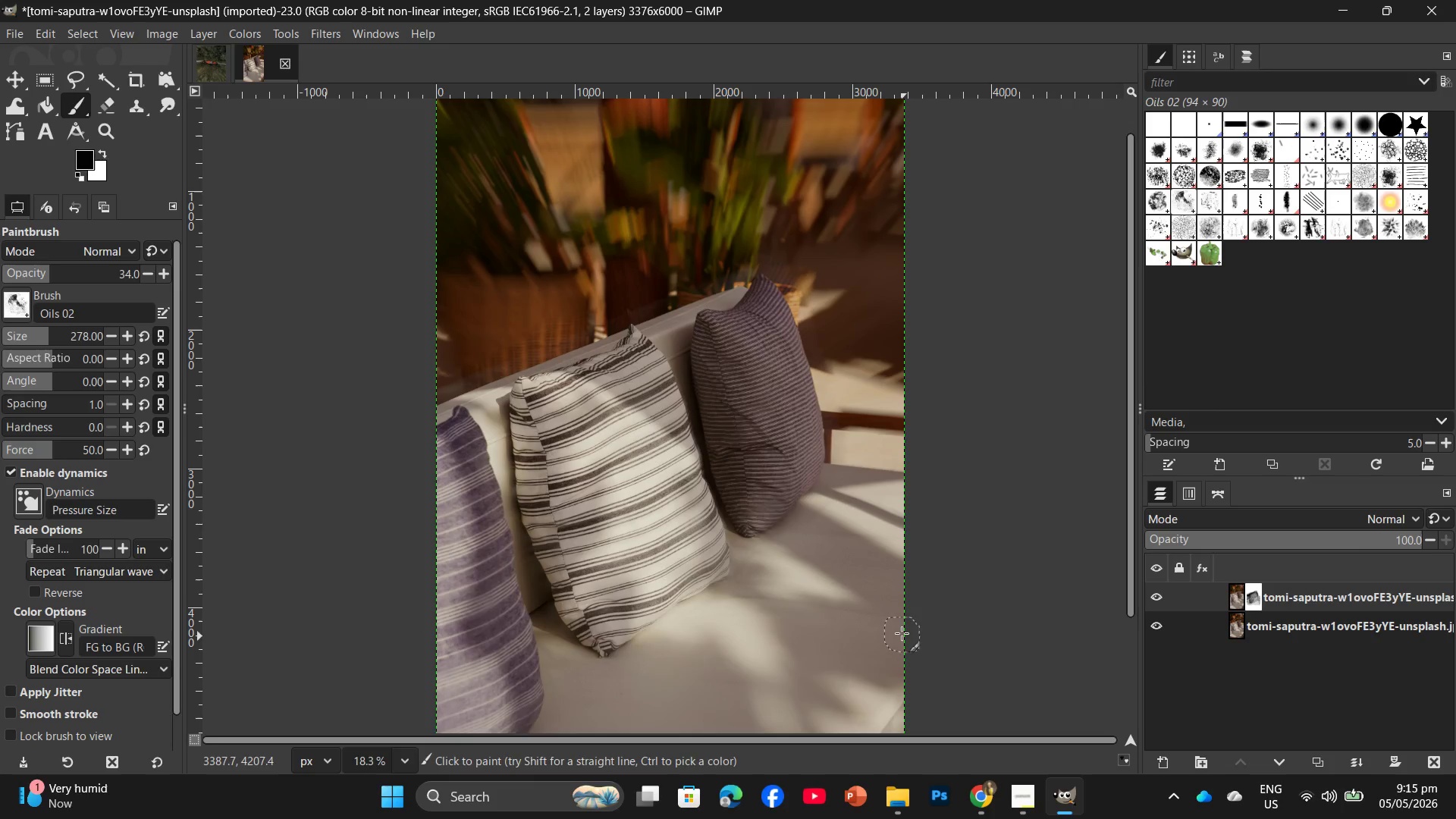 
hold_key(key=ControlLeft, duration=0.88)
scroll: coordinate [900, 617], scroll_direction: down, amount: 5.0
 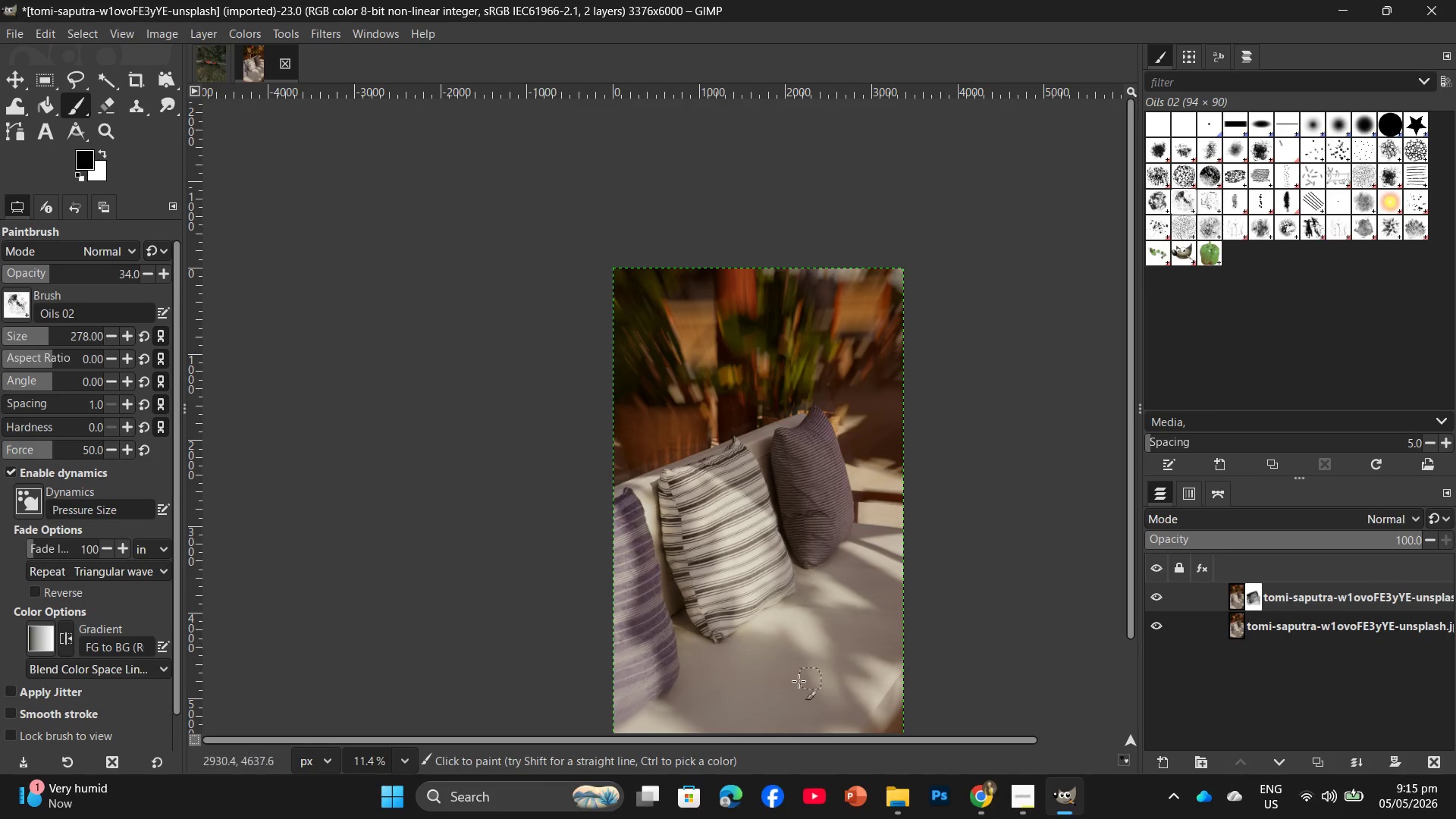 
hold_key(key=ControlLeft, duration=0.47)
 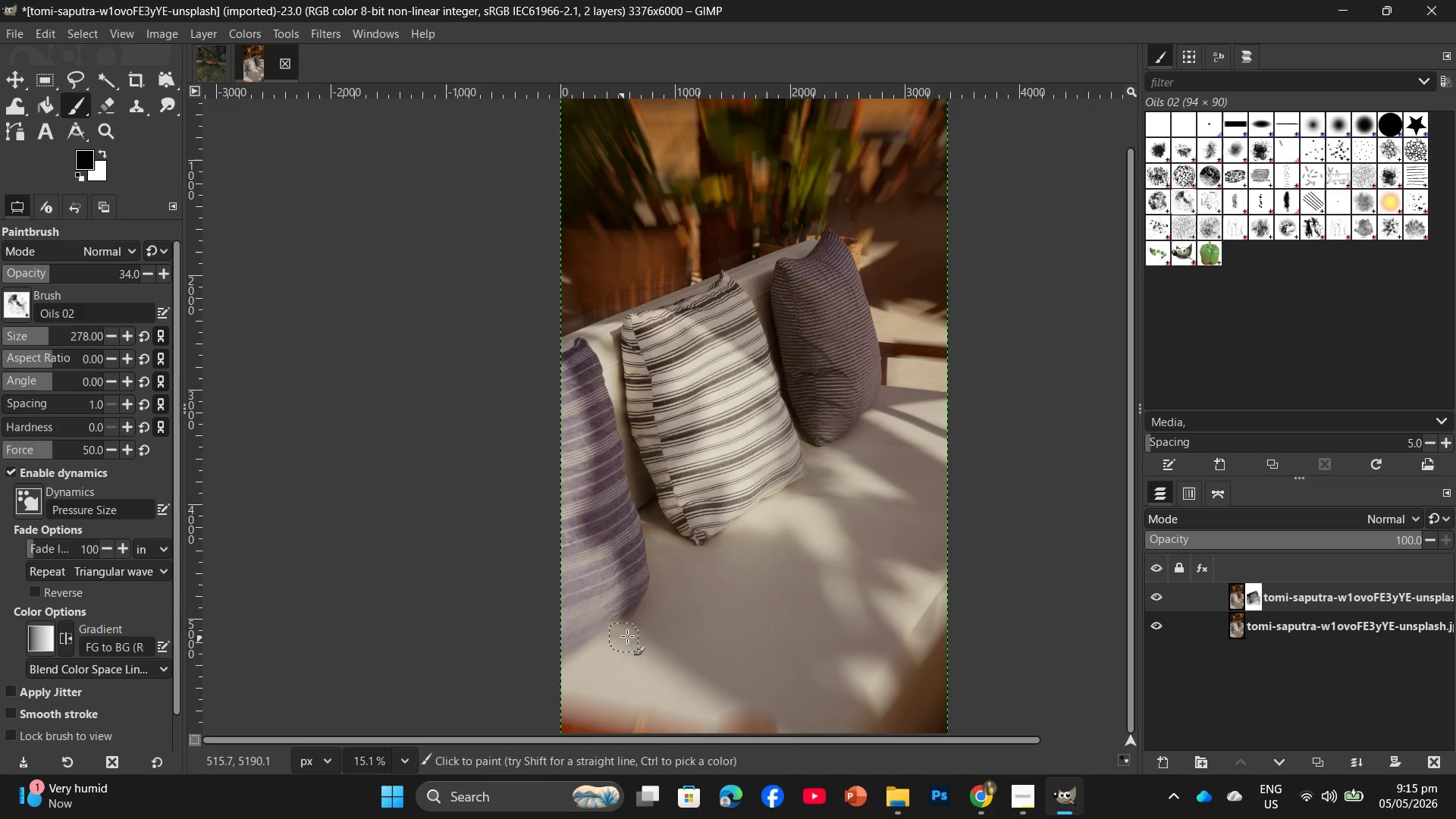 
hold_key(key=ControlLeft, duration=0.33)
 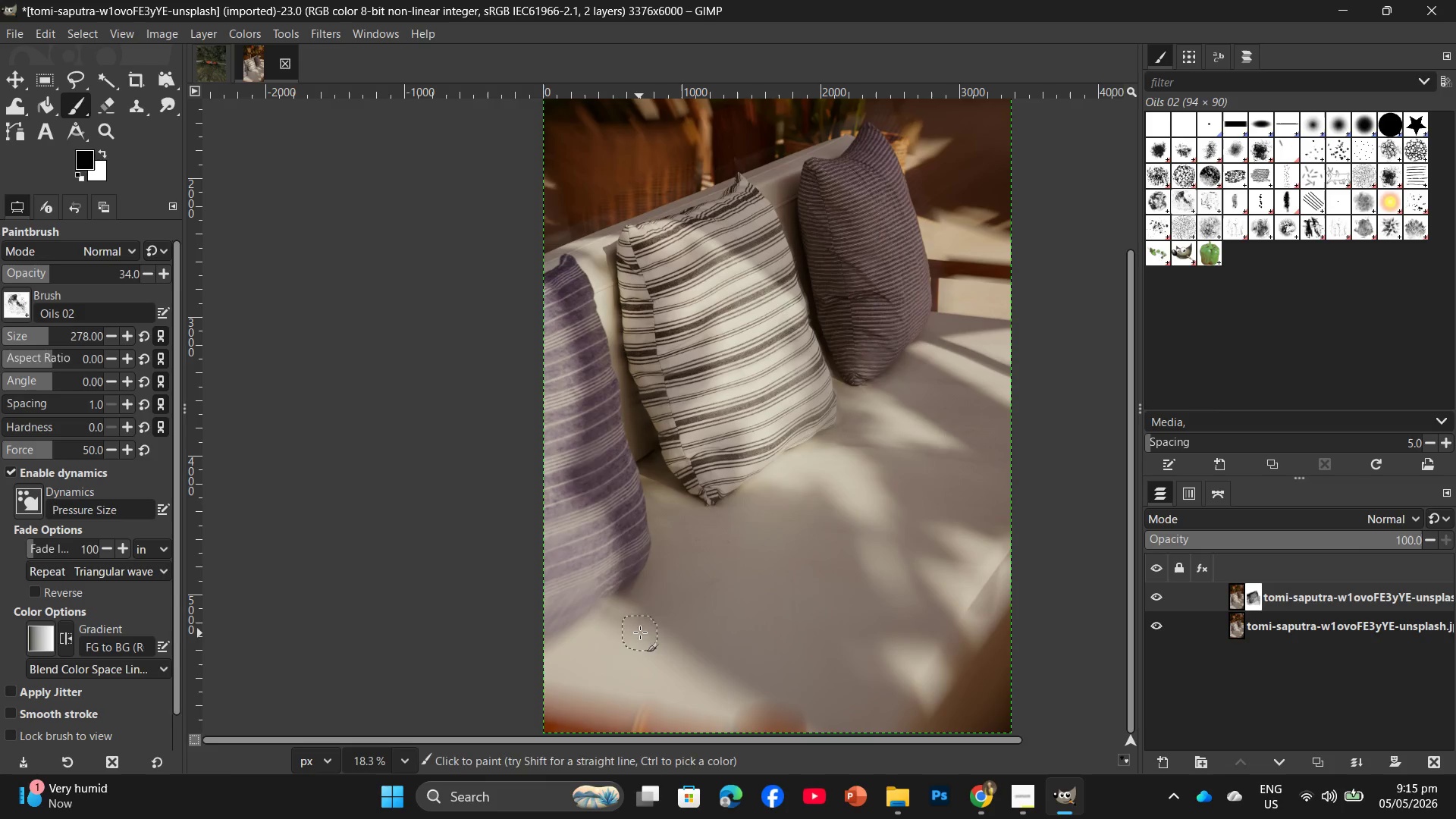 
hold_key(key=ControlLeft, duration=0.42)
 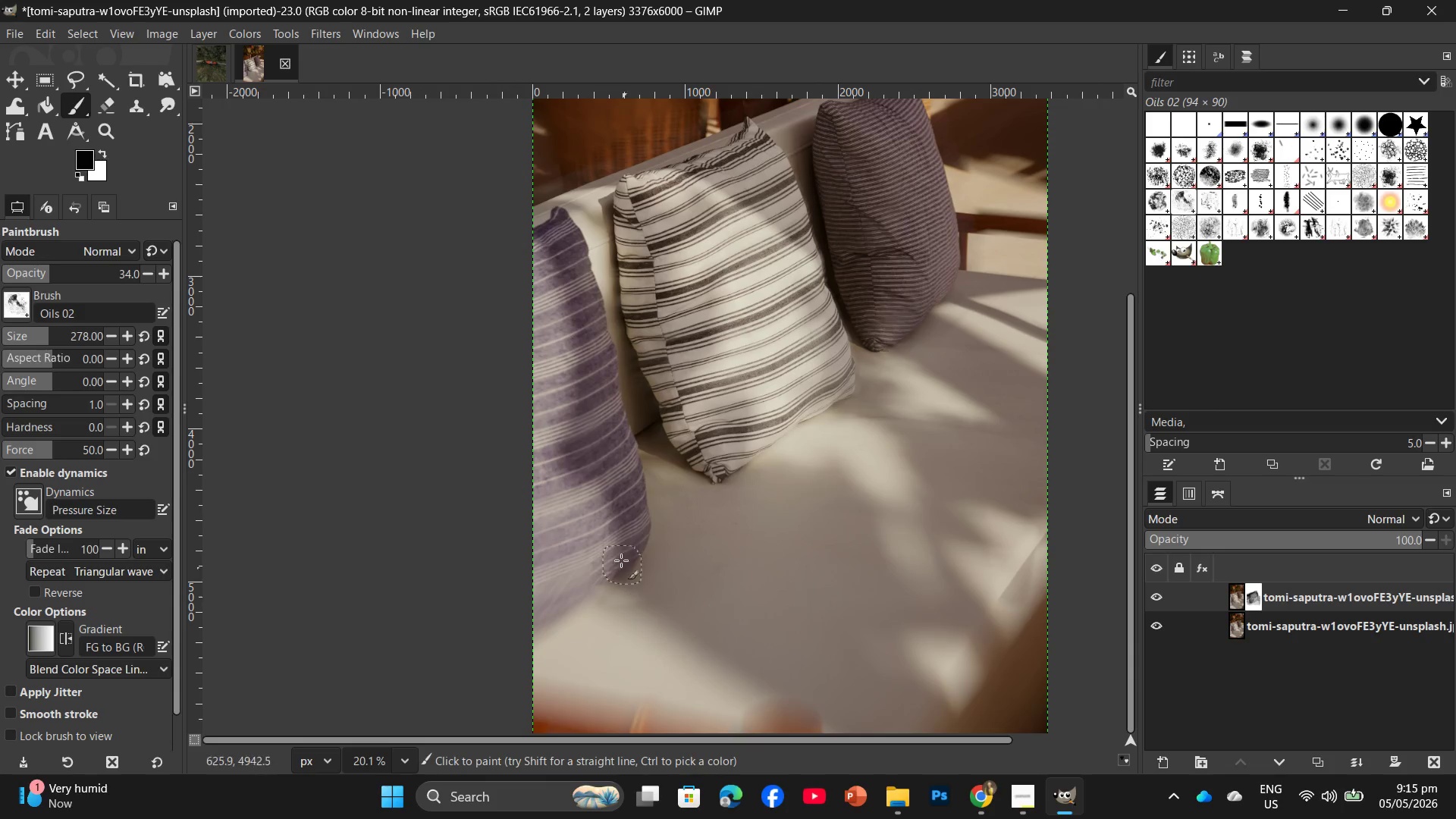 
scroll: coordinate [640, 634], scroll_direction: down, amount: 1.0
 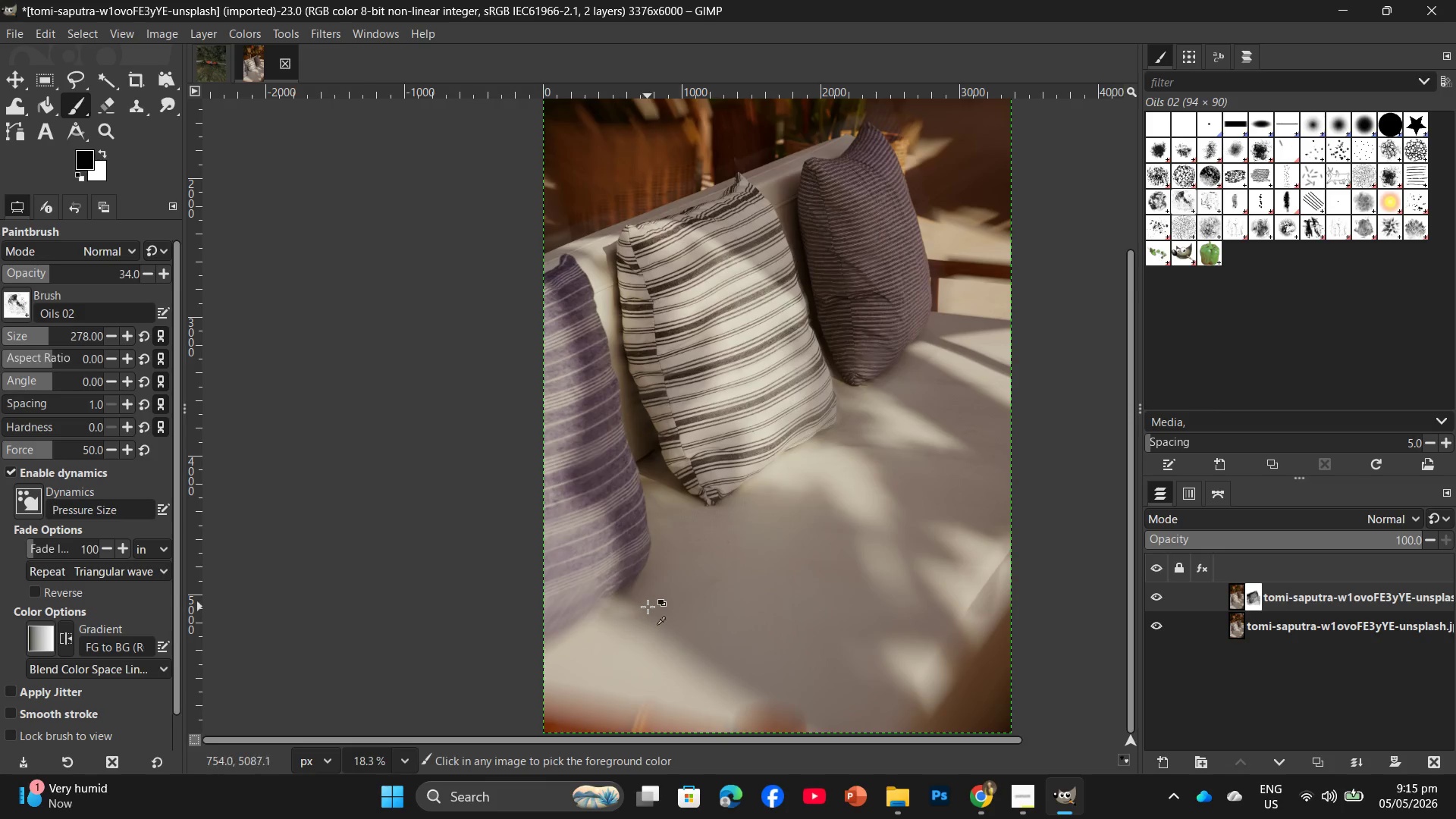 
left_click_drag(start_coordinate=[613, 546], to_coordinate=[494, 667])
 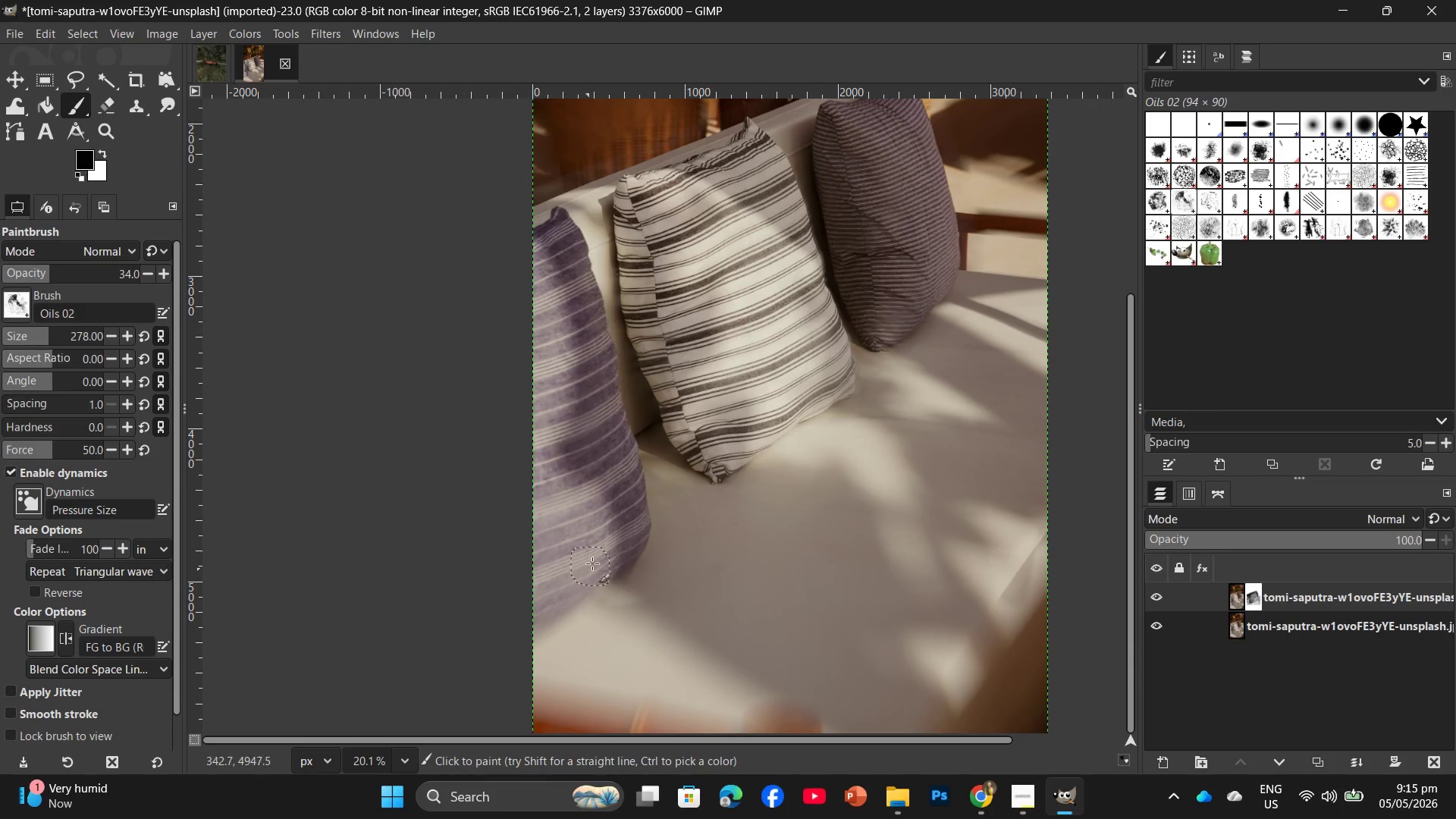 
scroll: coordinate [648, 607], scroll_direction: down, amount: 3.0
 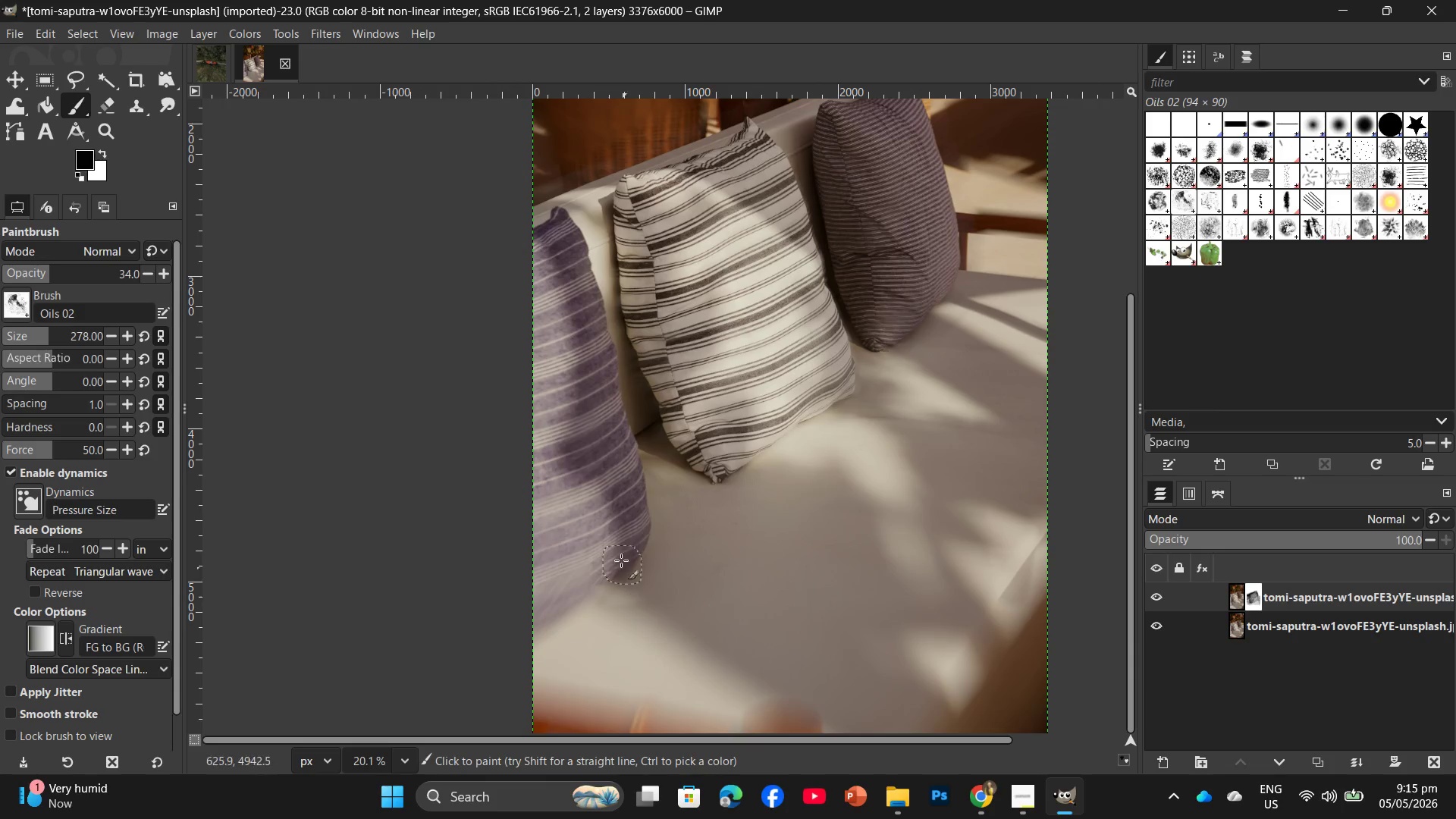 
left_click_drag(start_coordinate=[592, 563], to_coordinate=[627, 531])
 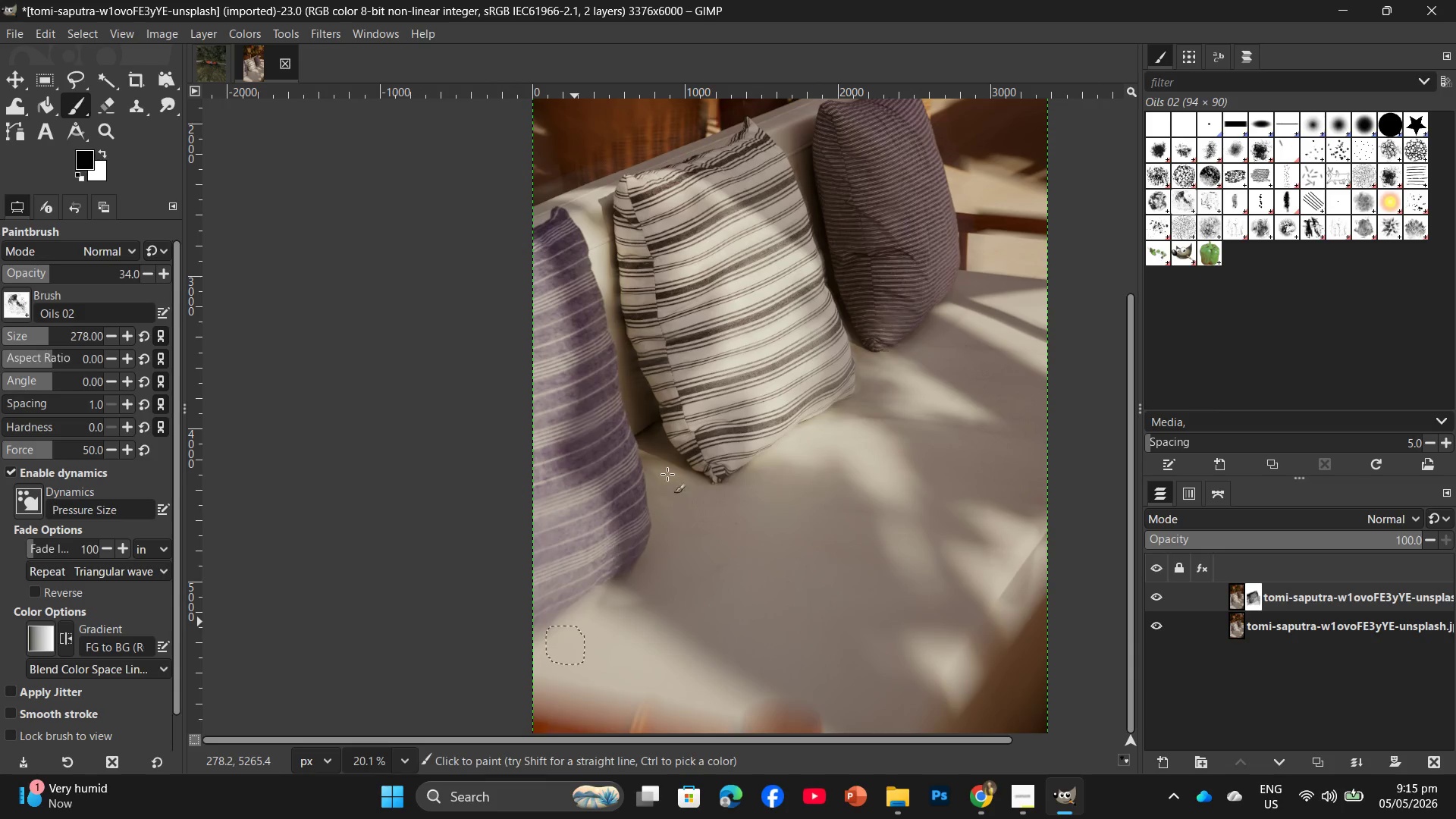 
left_click_drag(start_coordinate=[668, 473], to_coordinate=[577, 551])
 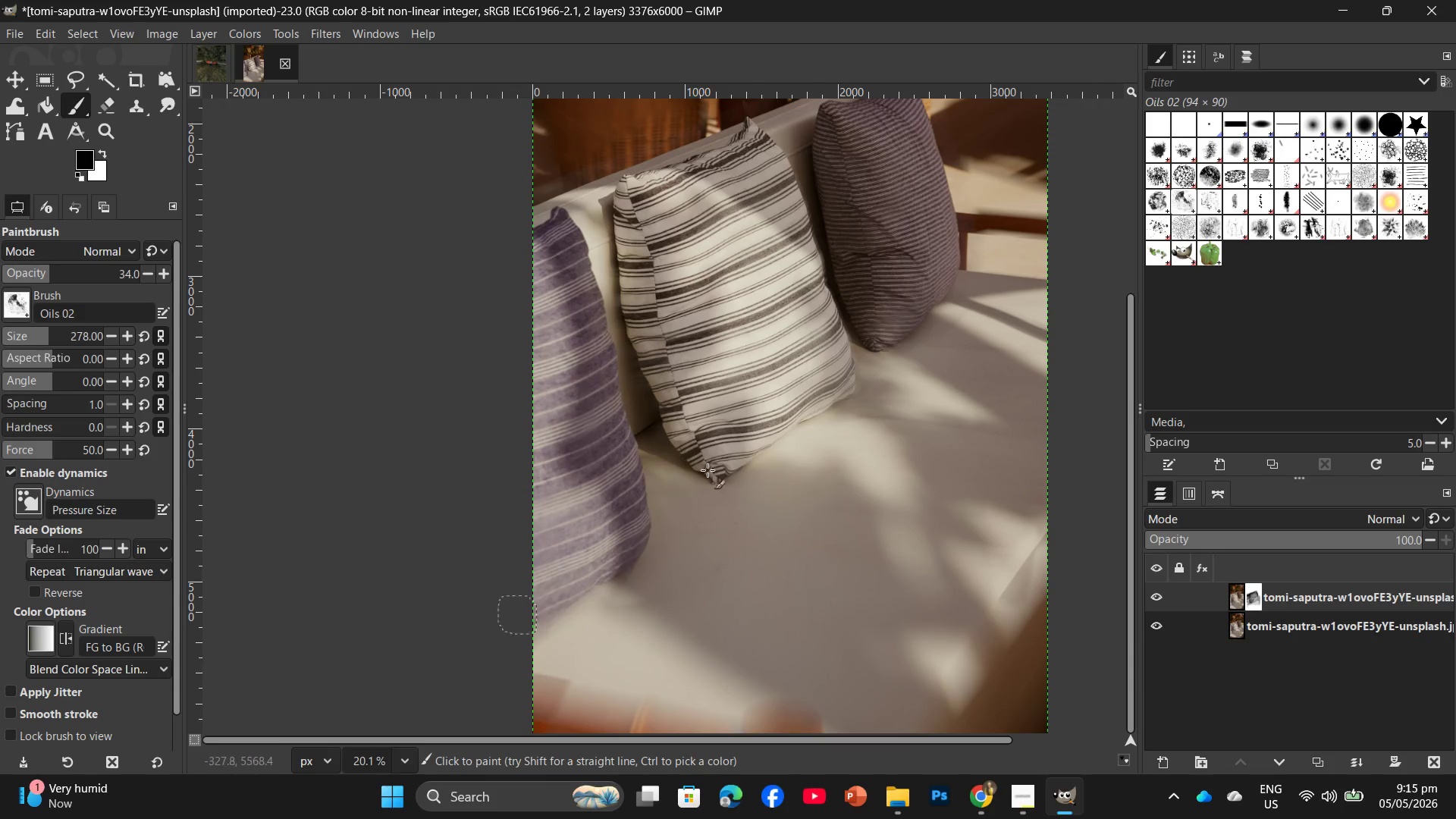 
left_click_drag(start_coordinate=[704, 472], to_coordinate=[566, 707])
 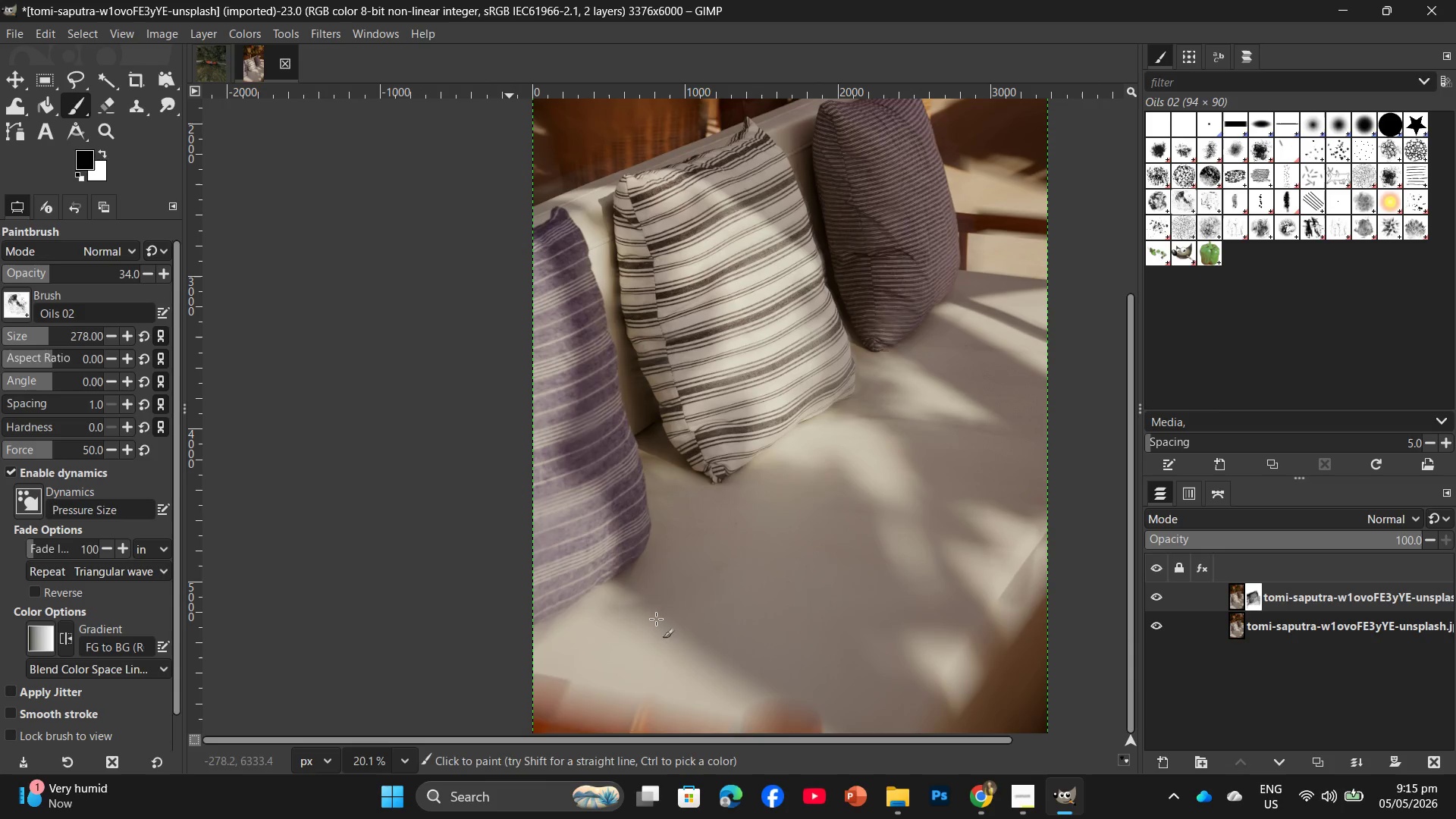 
left_click_drag(start_coordinate=[696, 585], to_coordinate=[615, 703])
 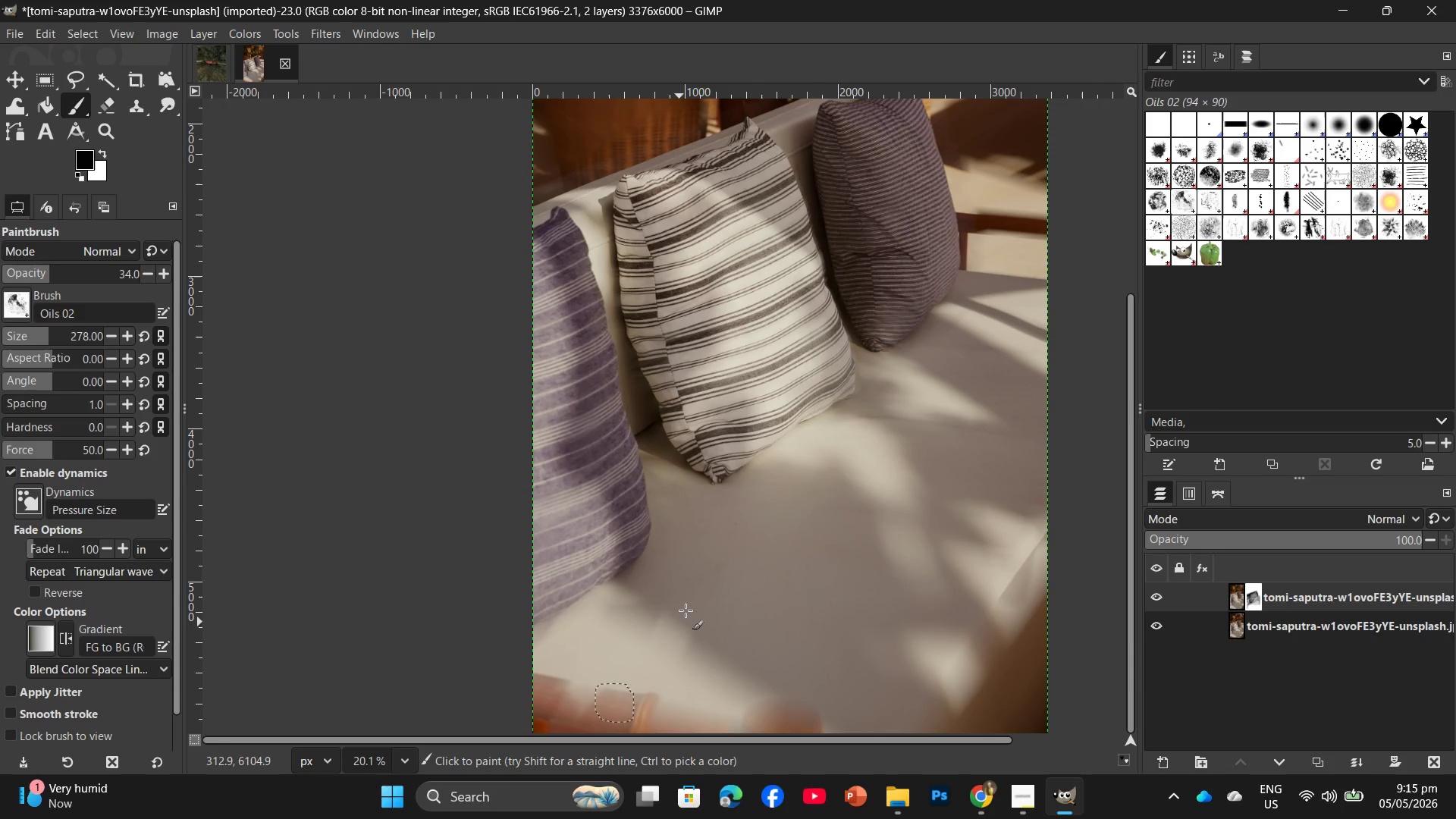 
left_click_drag(start_coordinate=[686, 610], to_coordinate=[552, 647])
 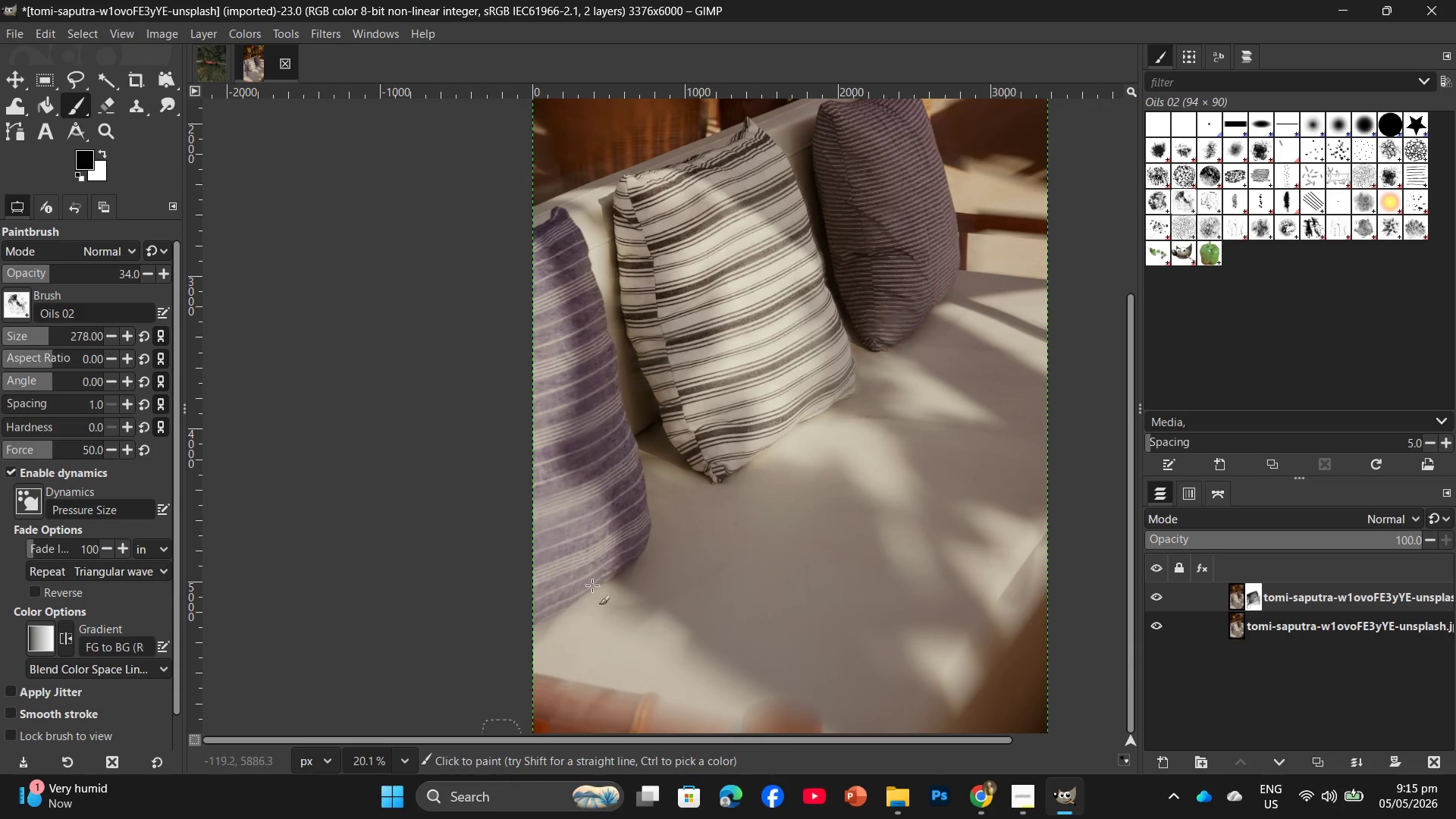 
left_click_drag(start_coordinate=[592, 585], to_coordinate=[595, 676])
 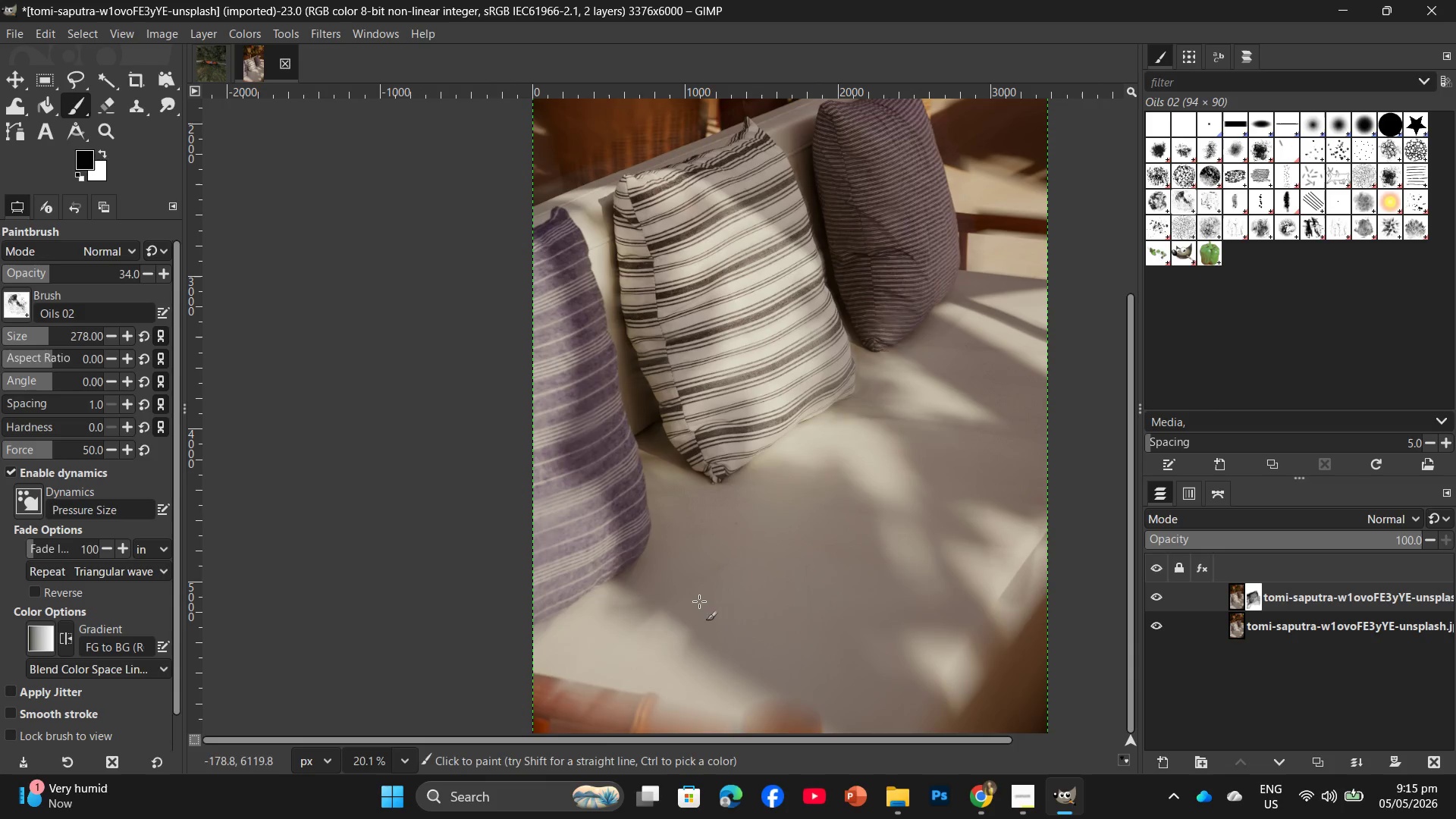 
left_click_drag(start_coordinate=[701, 601], to_coordinate=[607, 764])
 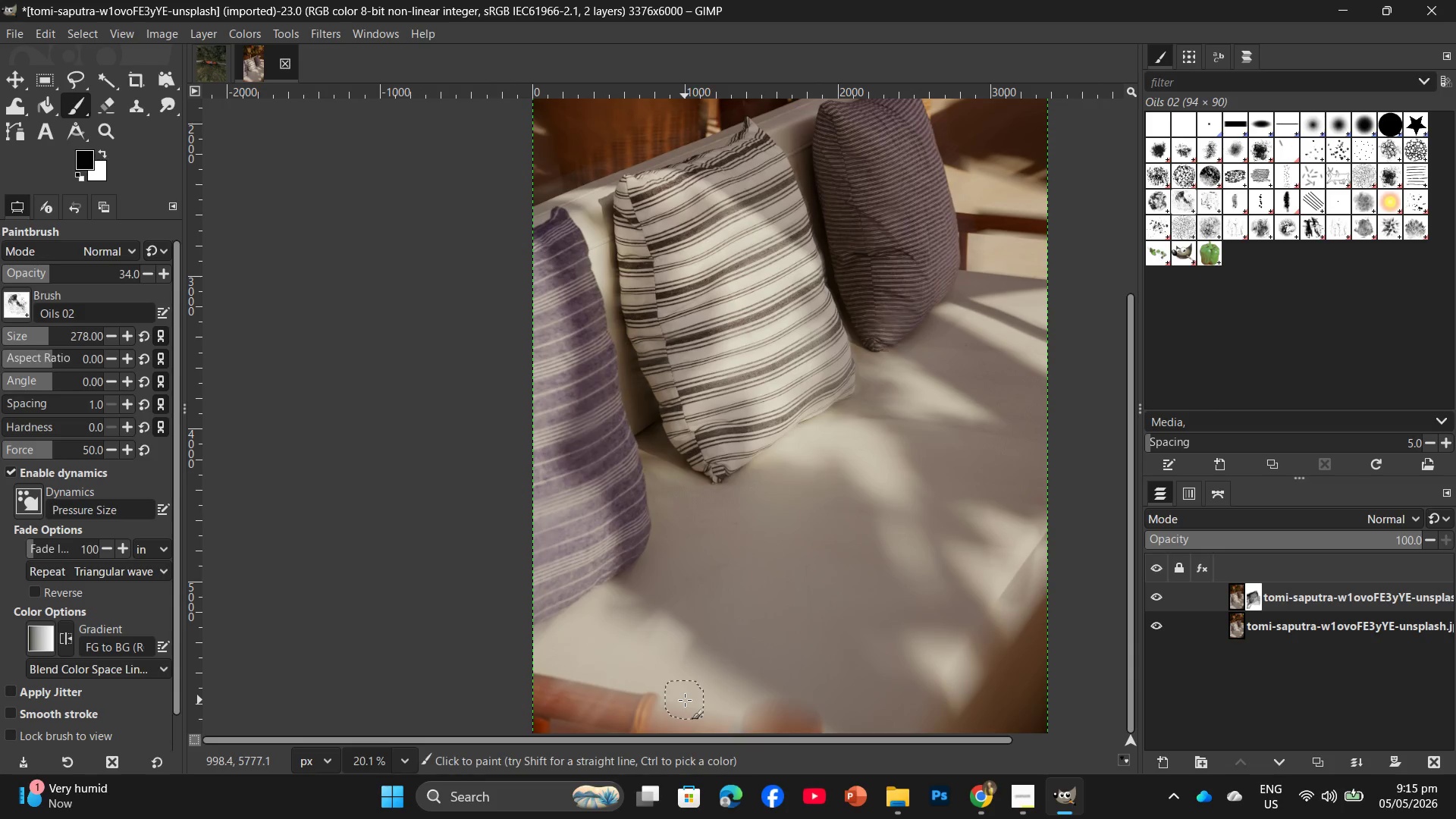 
left_click_drag(start_coordinate=[726, 586], to_coordinate=[661, 679])
 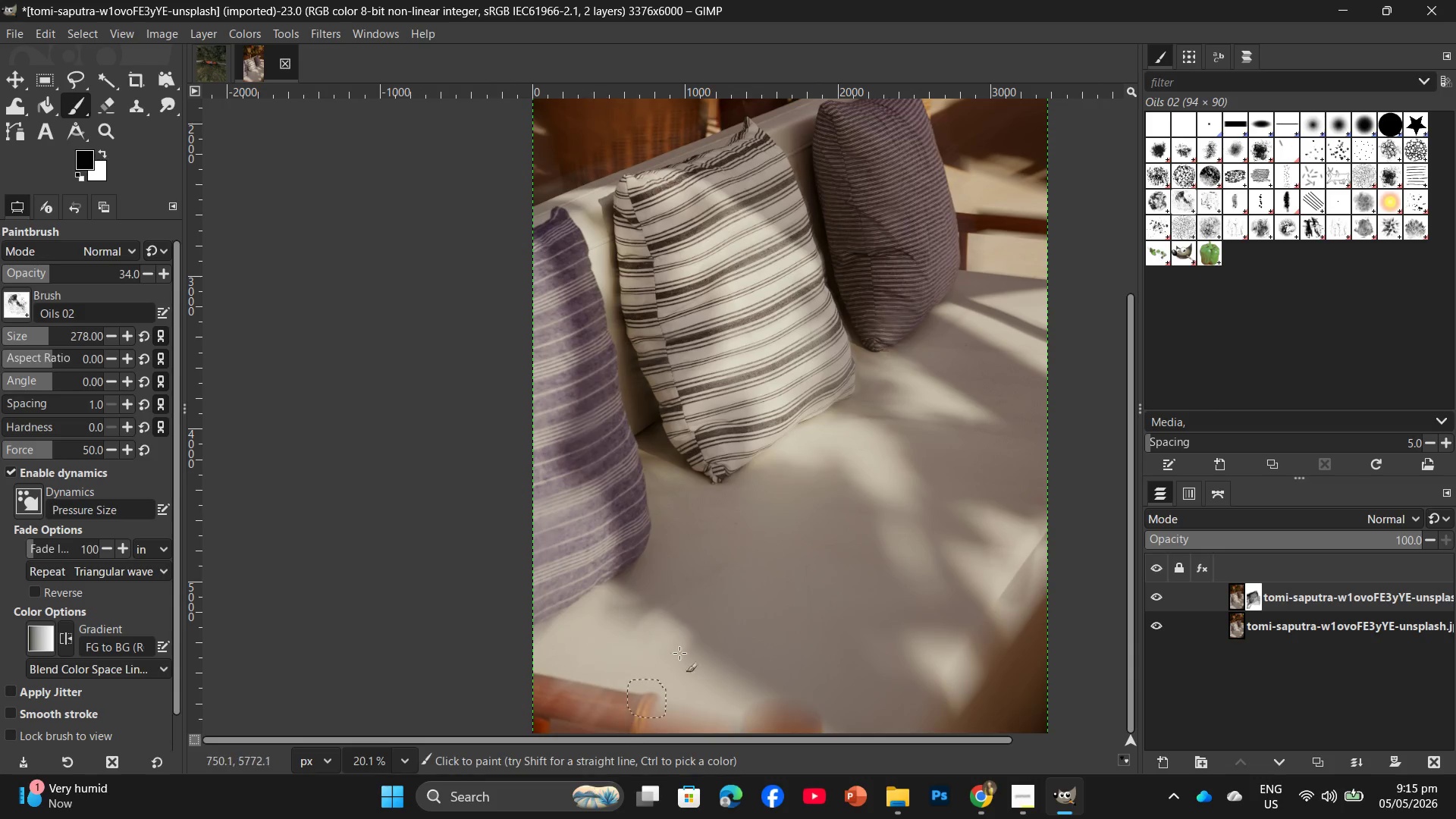 
left_click_drag(start_coordinate=[679, 653], to_coordinate=[662, 690])
 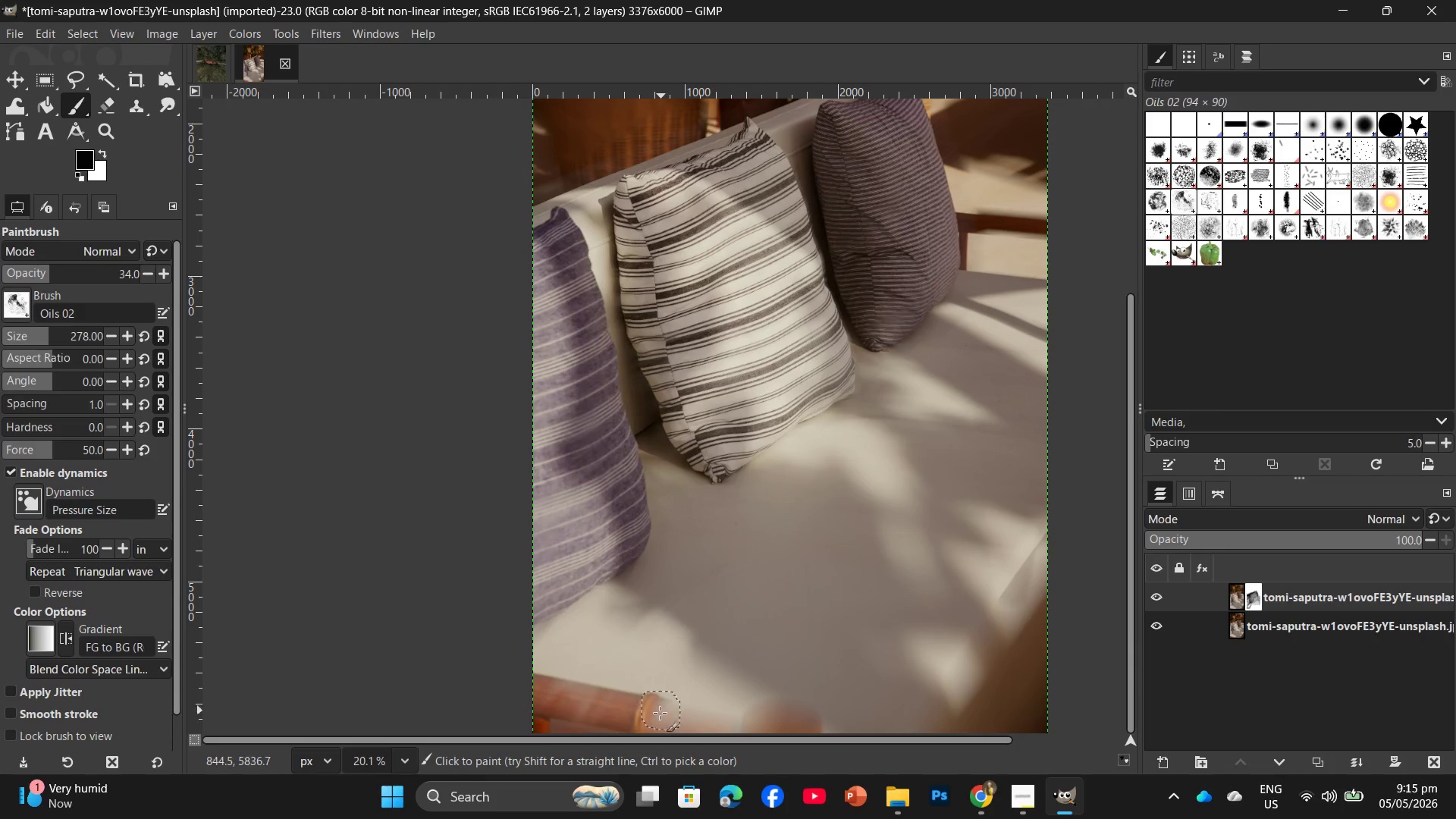 
left_click_drag(start_coordinate=[699, 720], to_coordinate=[615, 629])
 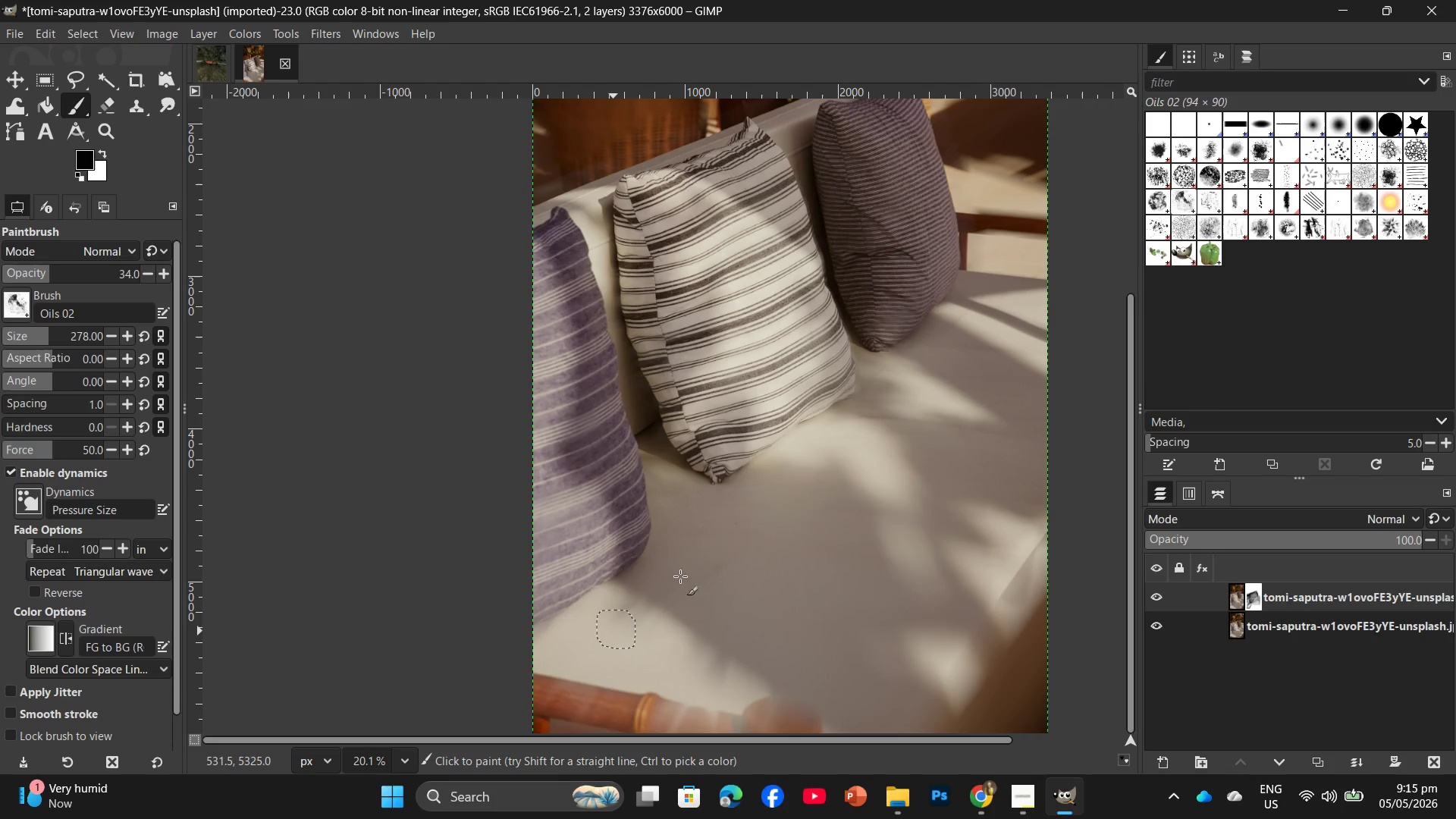 
left_click_drag(start_coordinate=[727, 557], to_coordinate=[771, 653])
 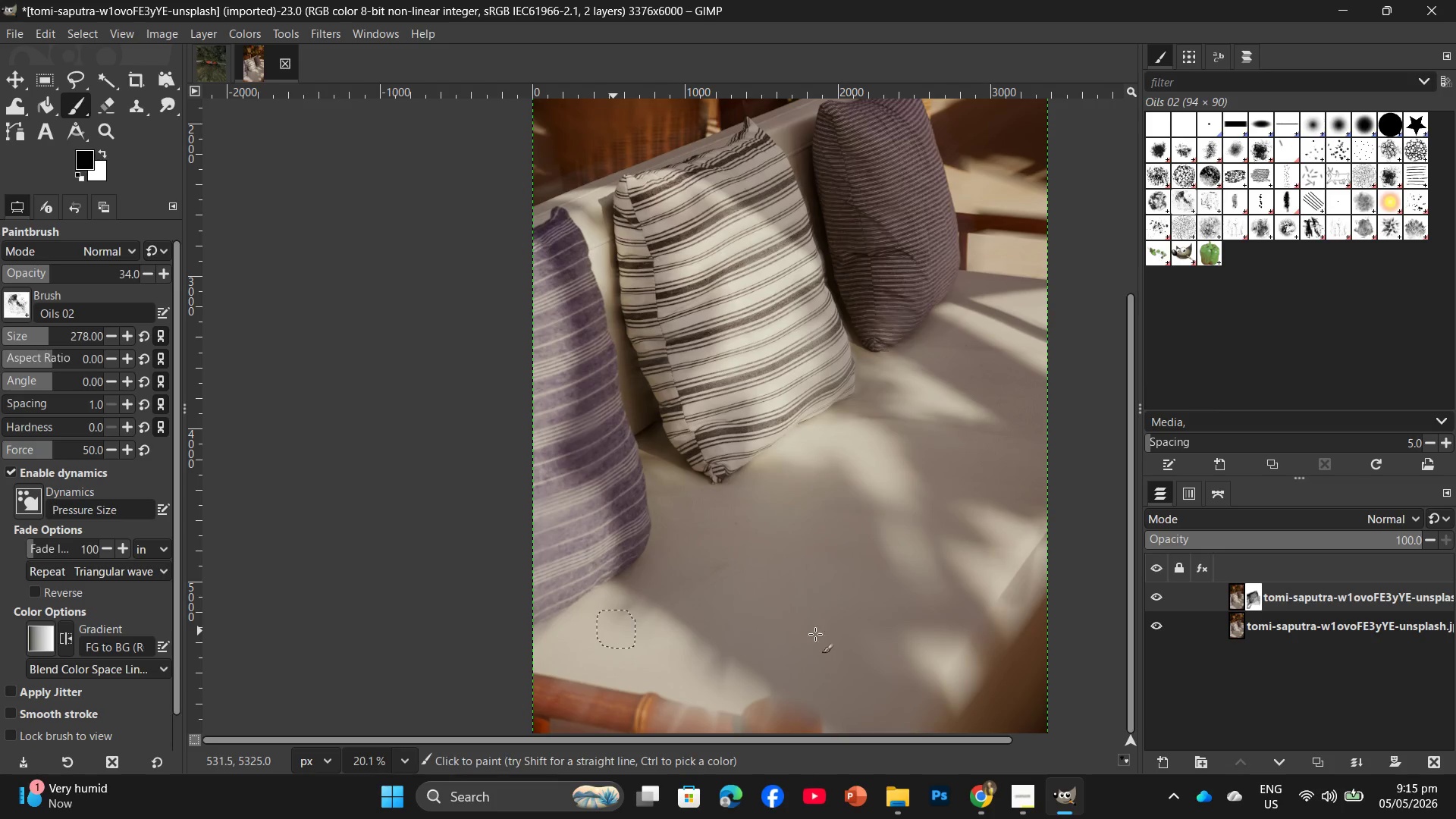 
left_click_drag(start_coordinate=[798, 645], to_coordinate=[771, 684])
 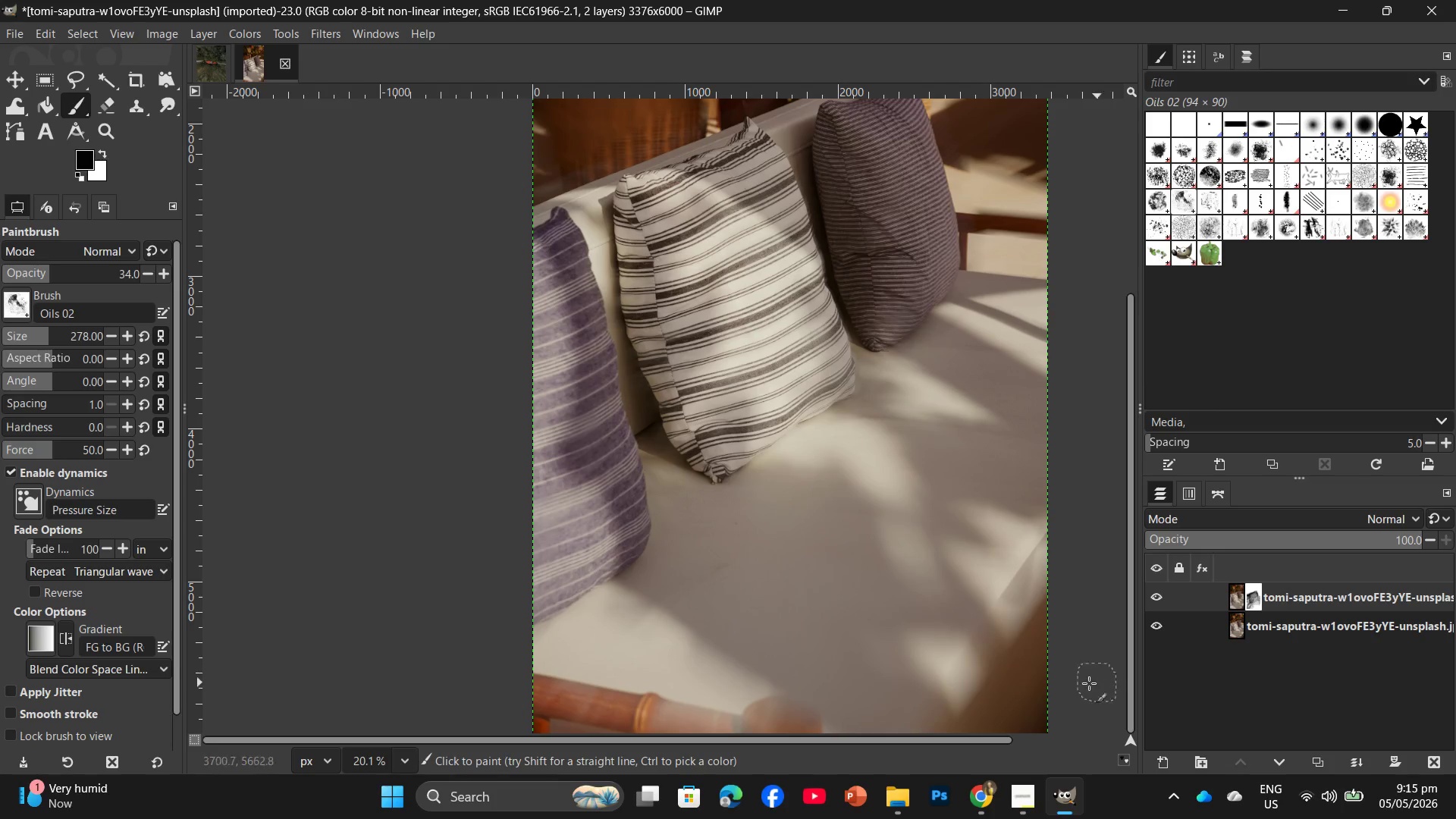 
left_click_drag(start_coordinate=[767, 636], to_coordinate=[607, 706])
 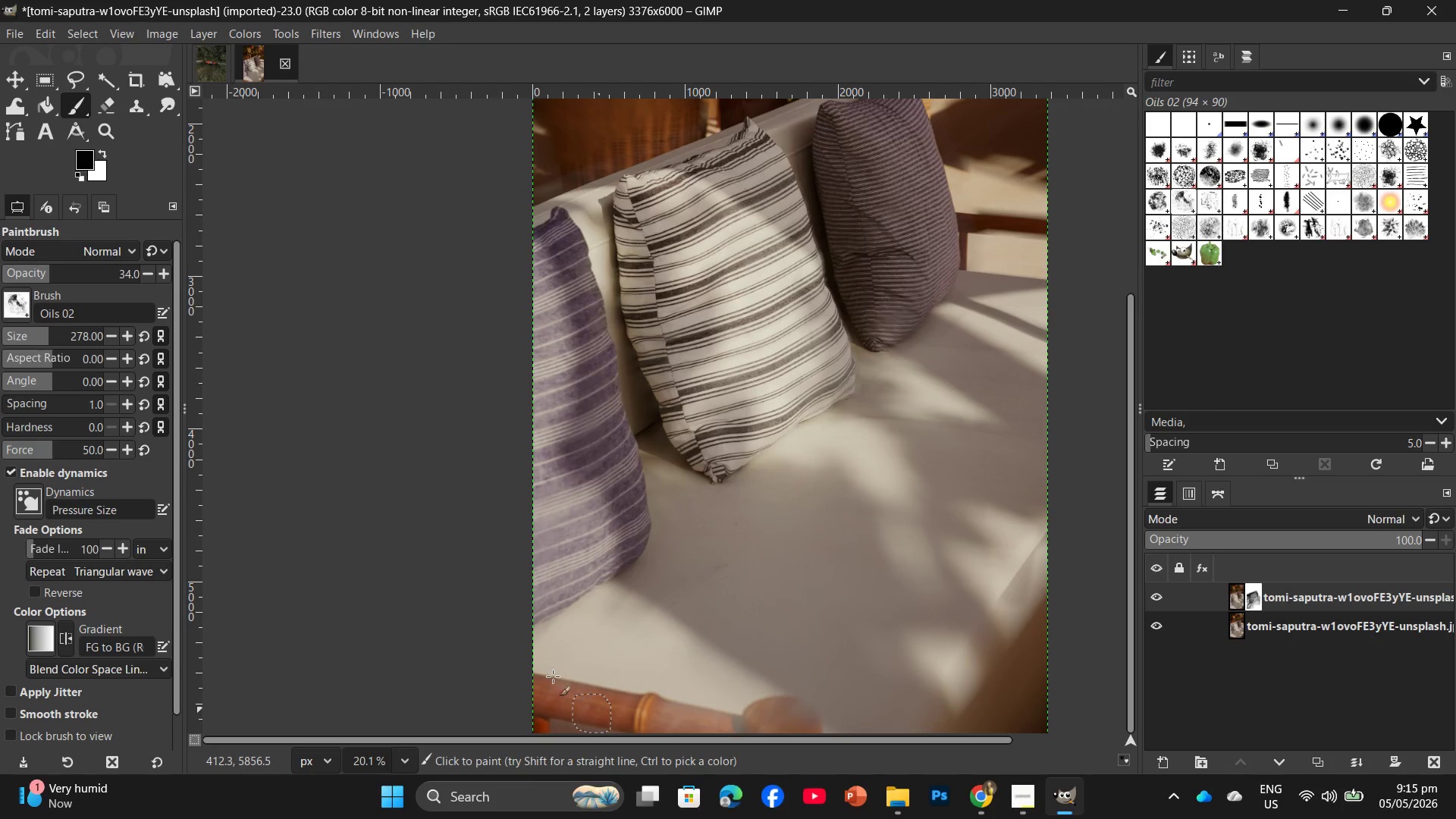 
left_click_drag(start_coordinate=[553, 676], to_coordinate=[631, 696])
 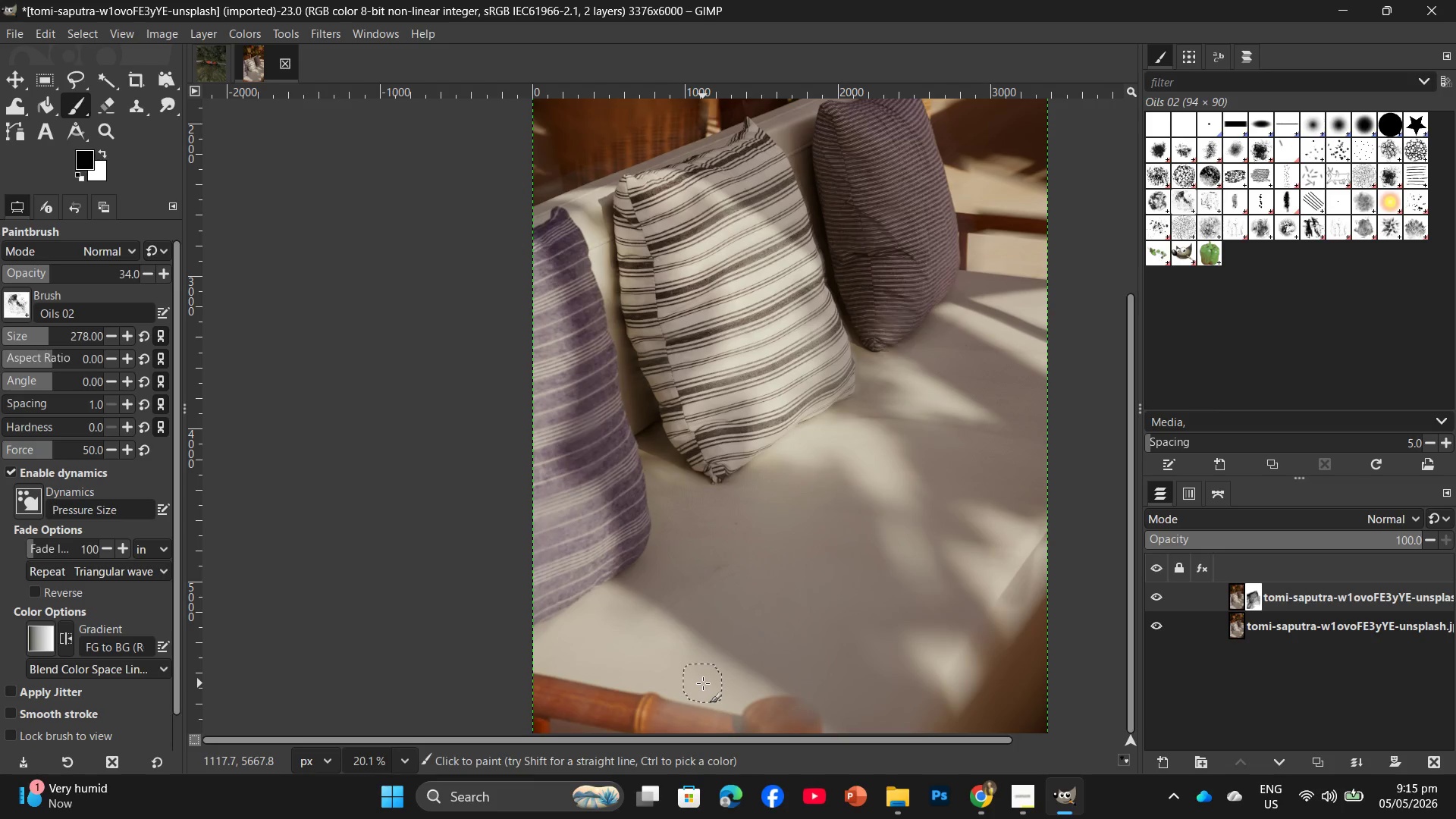 
wait(5.42)
 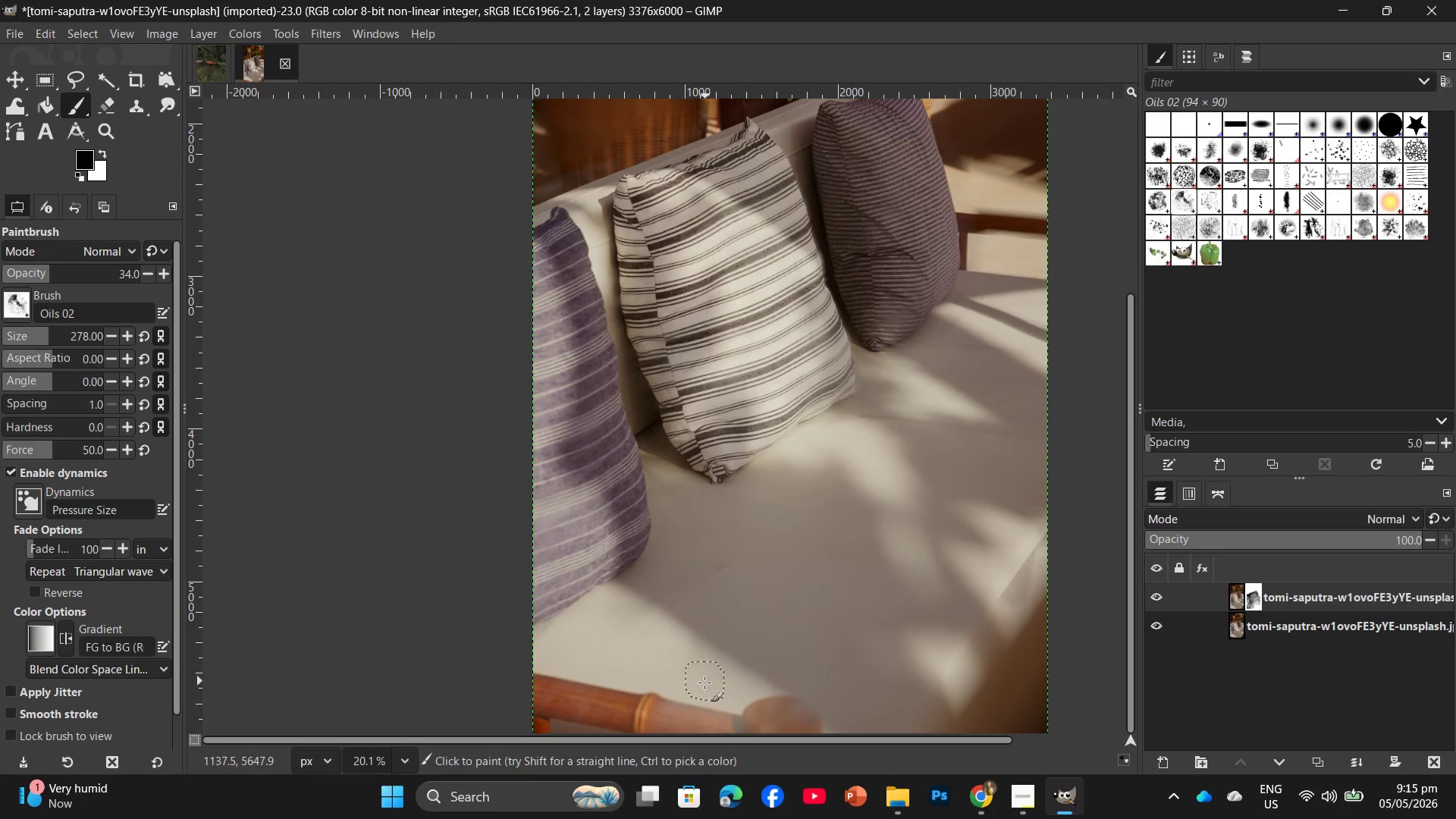 
left_click_drag(start_coordinate=[585, 686], to_coordinate=[858, 560])
 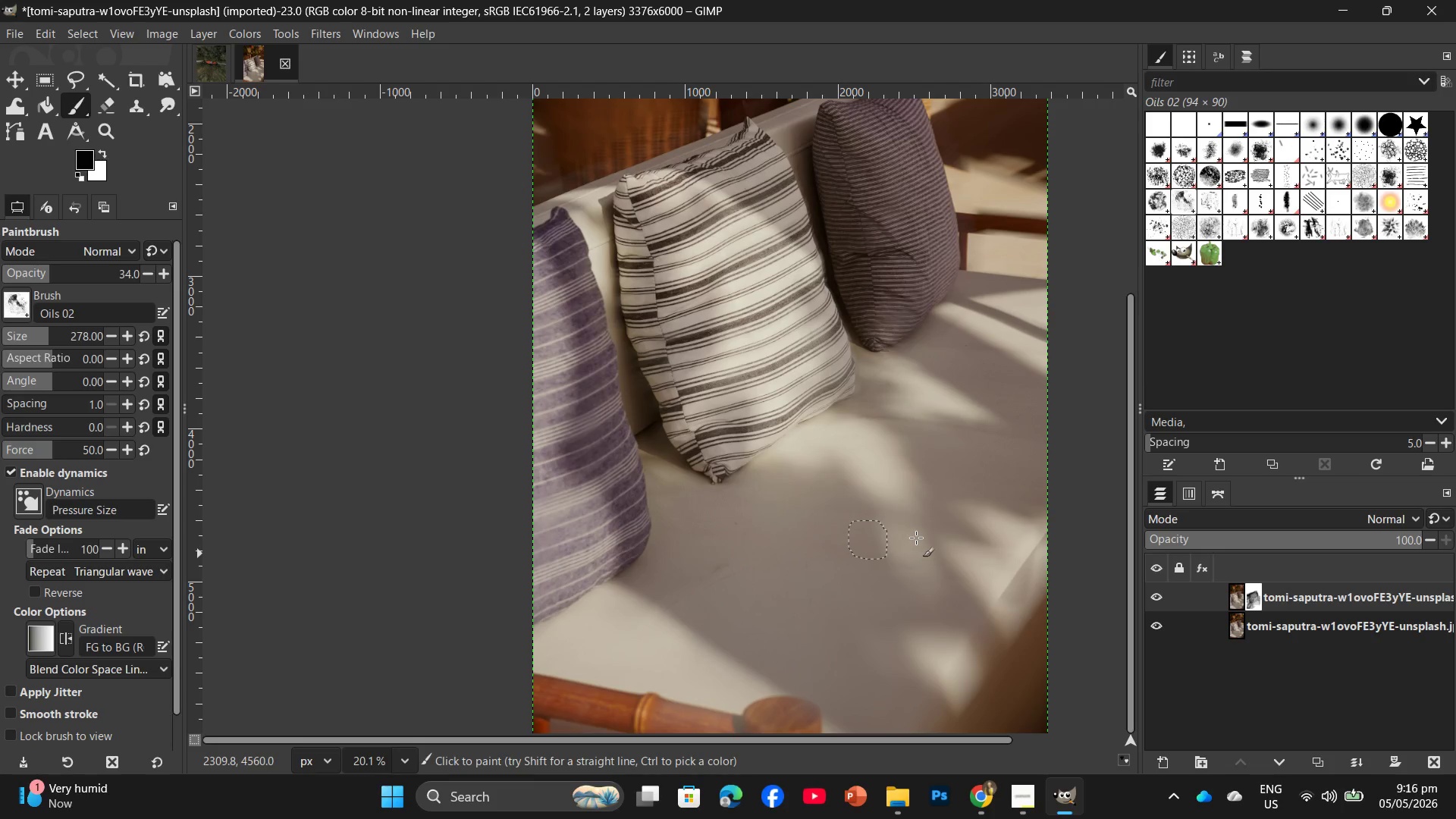 
hold_key(key=ControlLeft, duration=0.52)
scroll: coordinate [917, 536], scroll_direction: down, amount: 4.0
 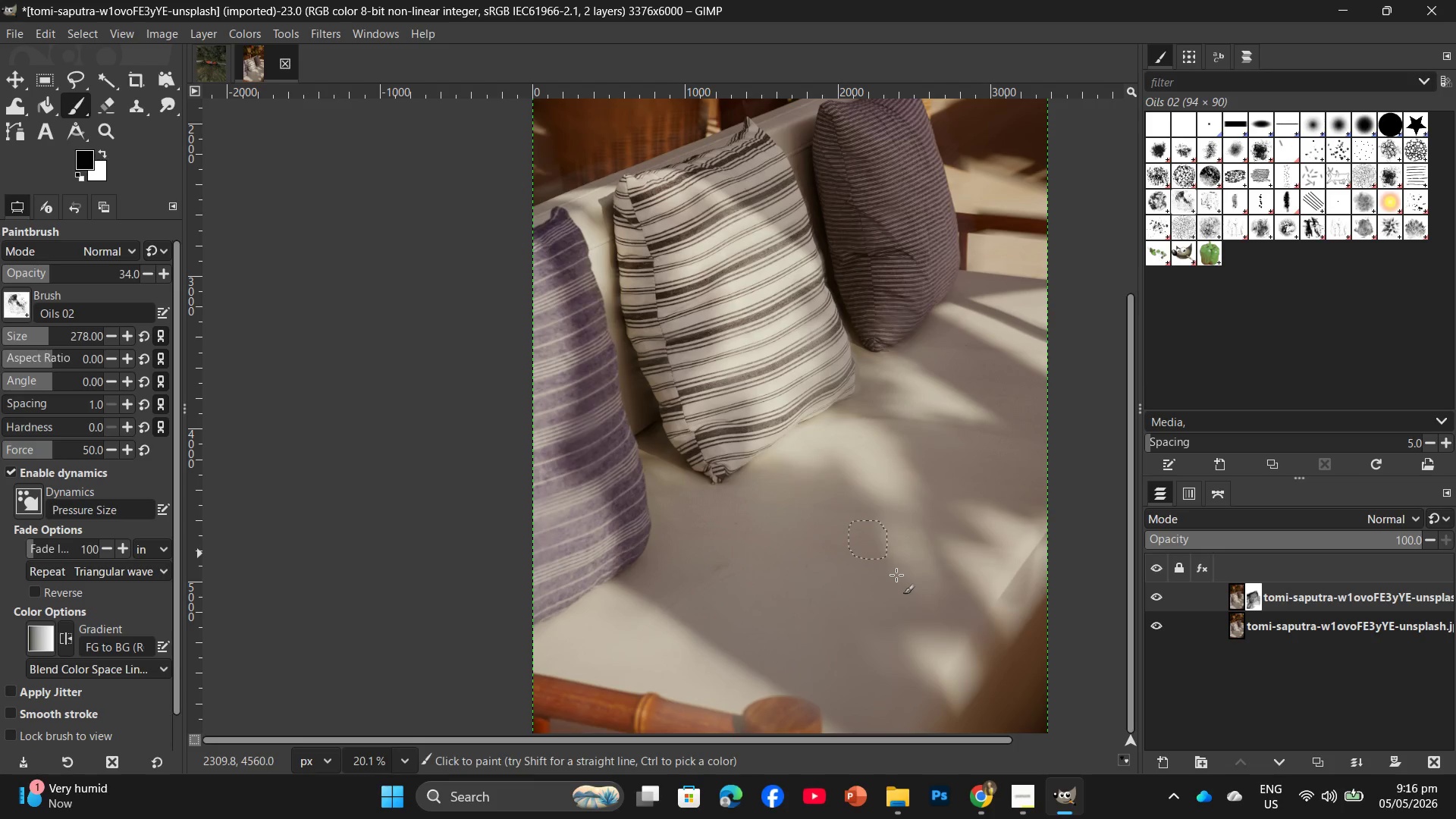 
hold_key(key=ControlLeft, duration=0.53)
scroll: coordinate [896, 575], scroll_direction: down, amount: 2.0
 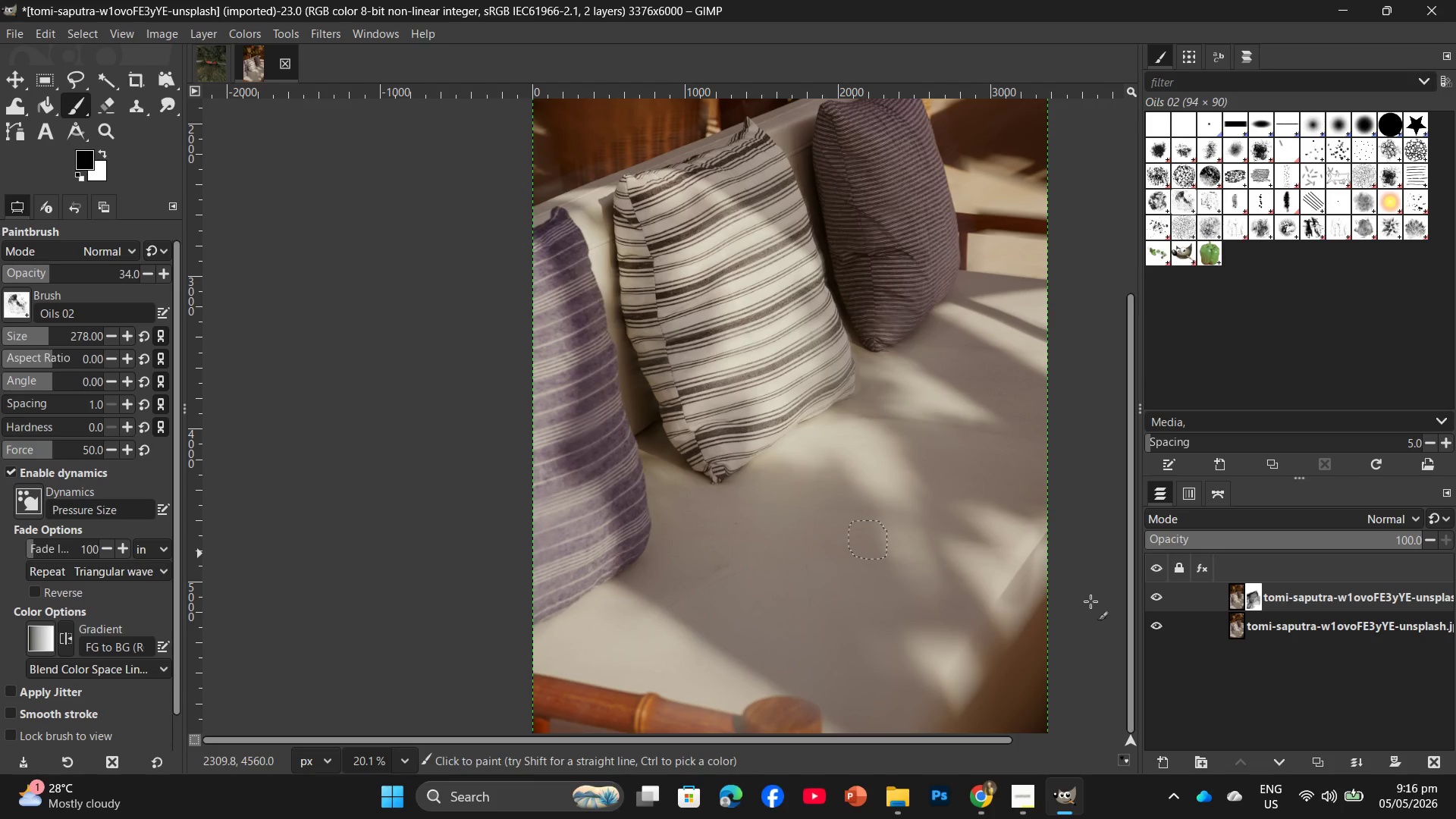 
left_click([1317, 635])
 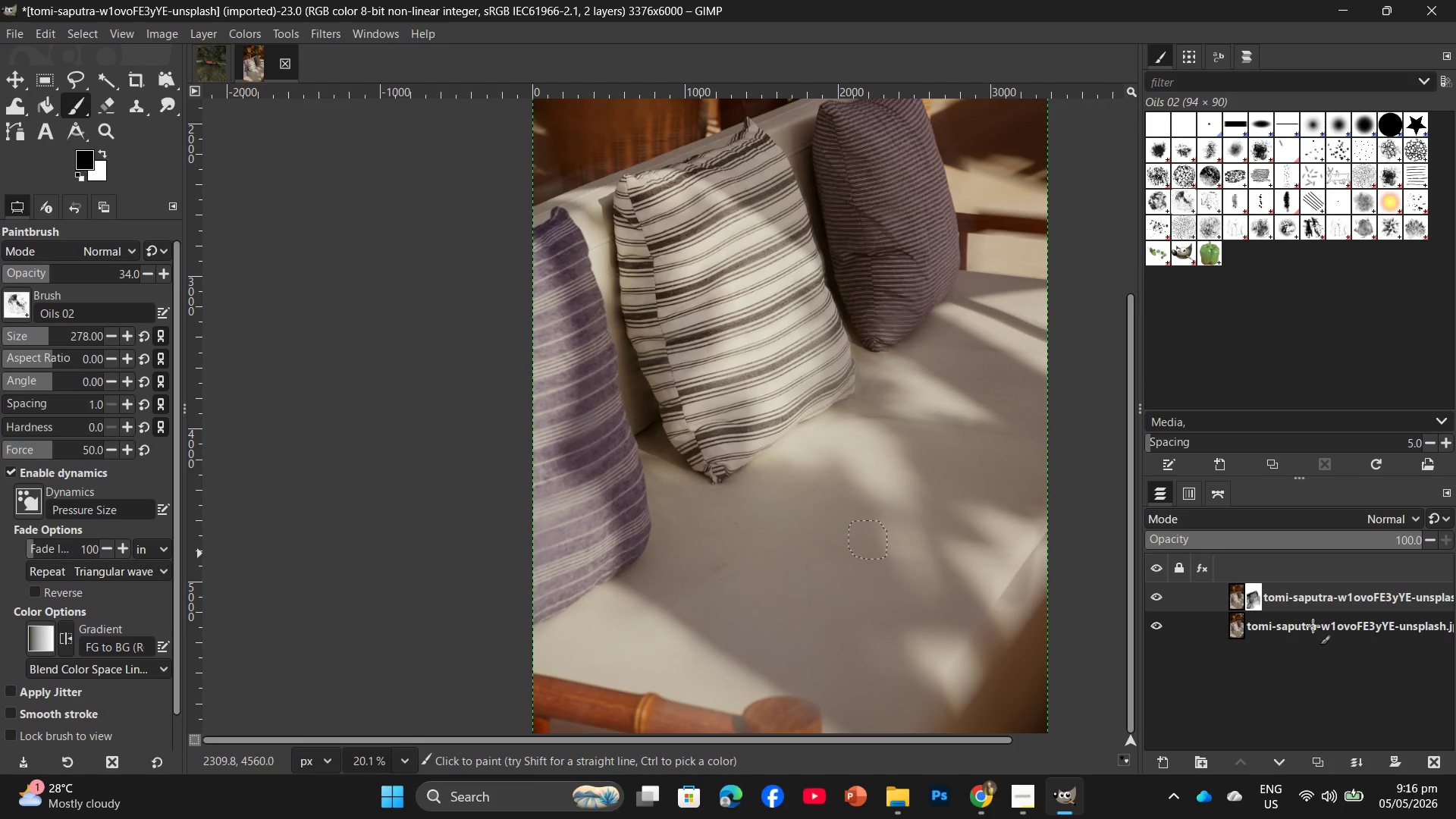 
scroll: coordinate [1374, 665], scroll_direction: up, amount: 1.0
 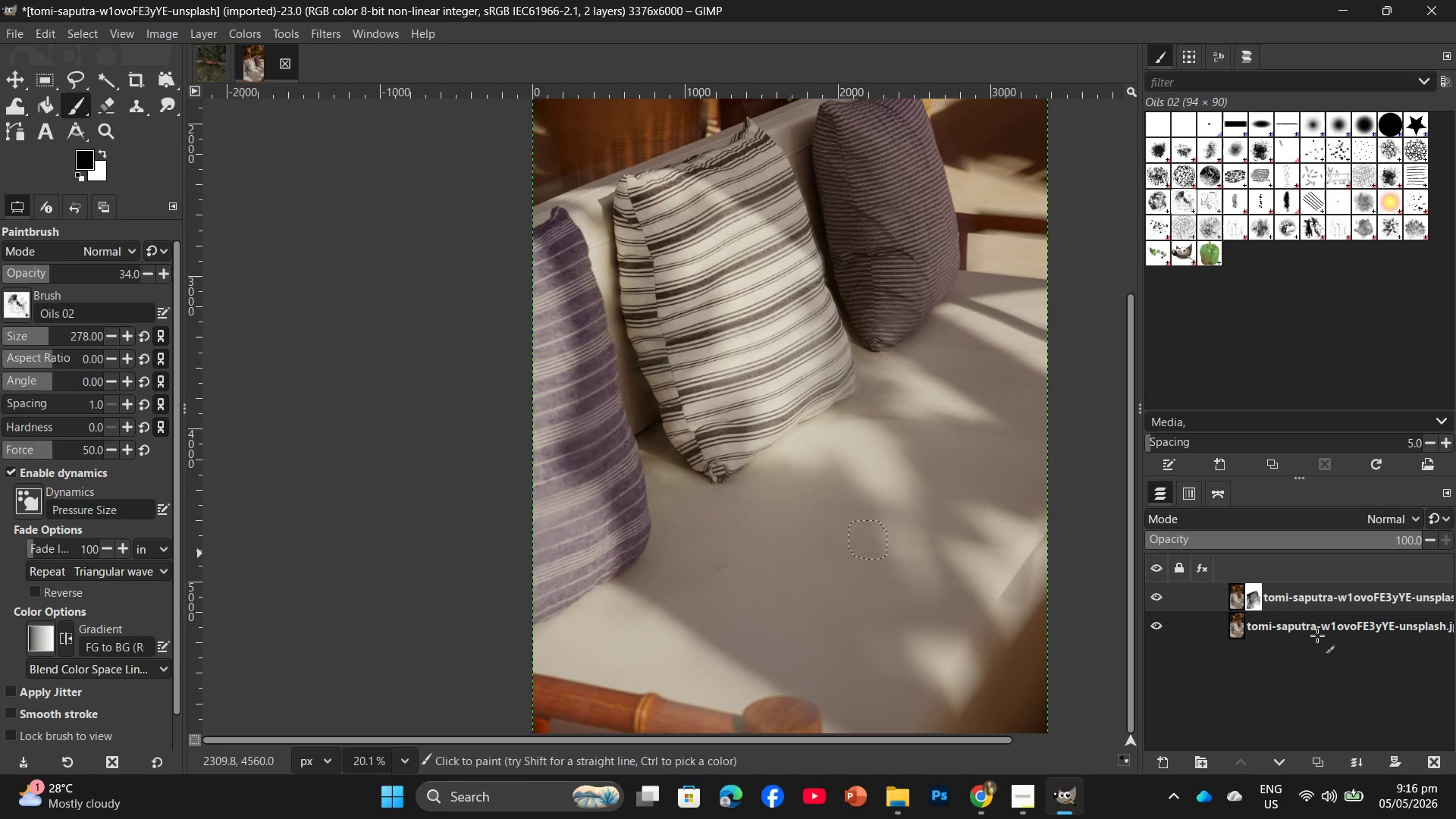 
left_click([1311, 621])
 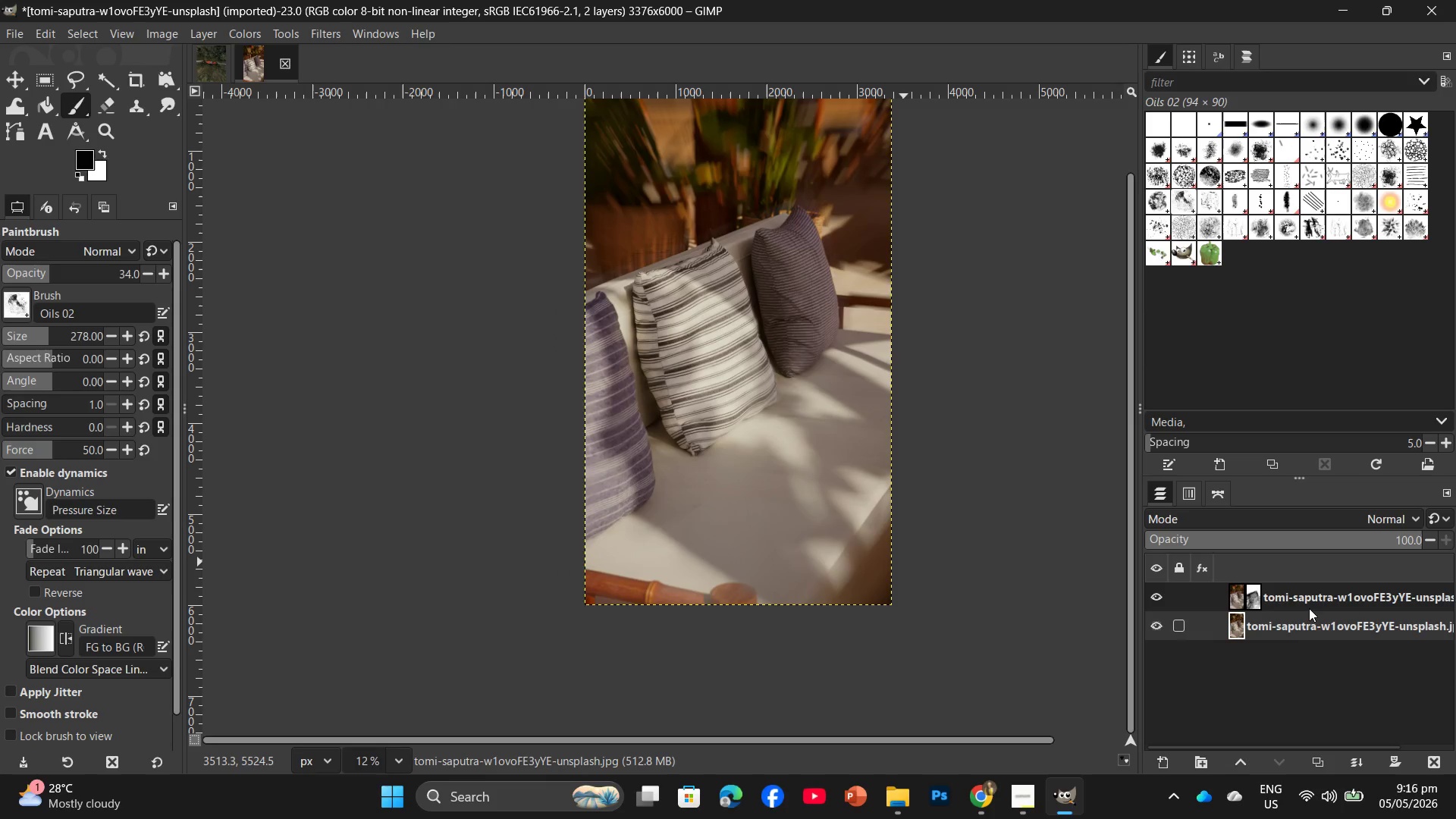 
left_click([1309, 604])
 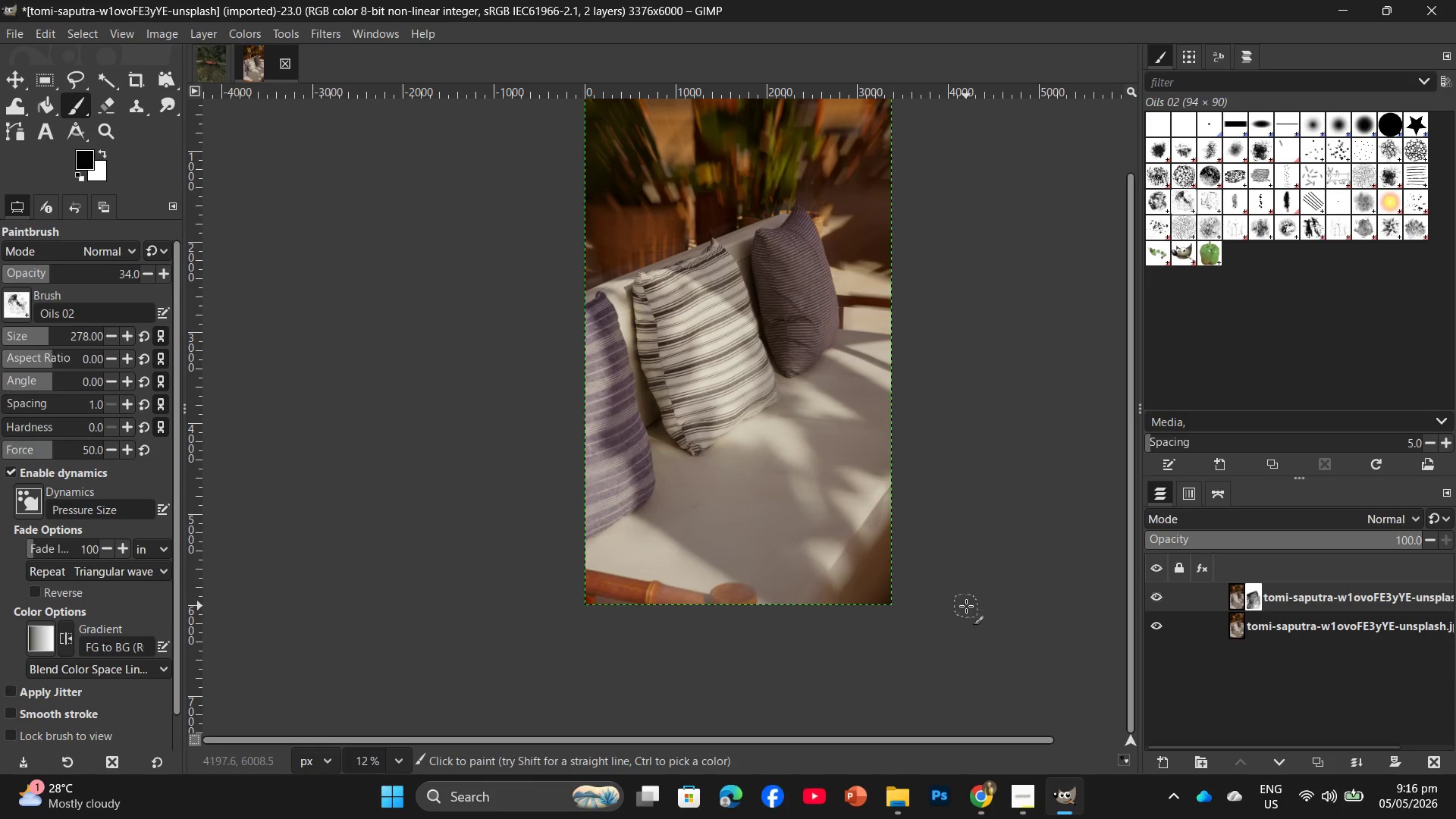 
hold_key(key=ControlLeft, duration=0.64)
scroll: coordinate [968, 595], scroll_direction: up, amount: 5.0
 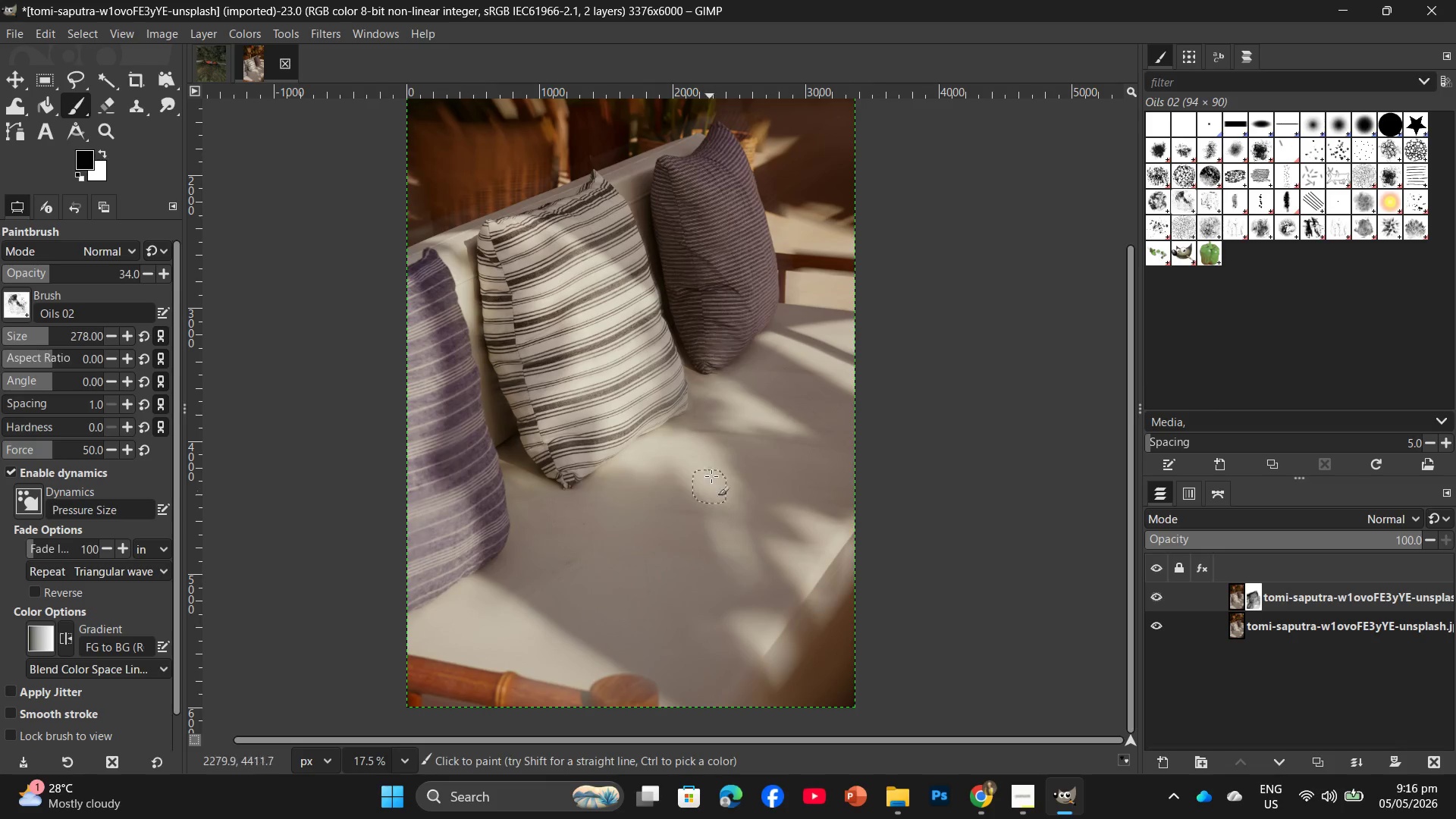 
left_click_drag(start_coordinate=[727, 441], to_coordinate=[533, 562])
 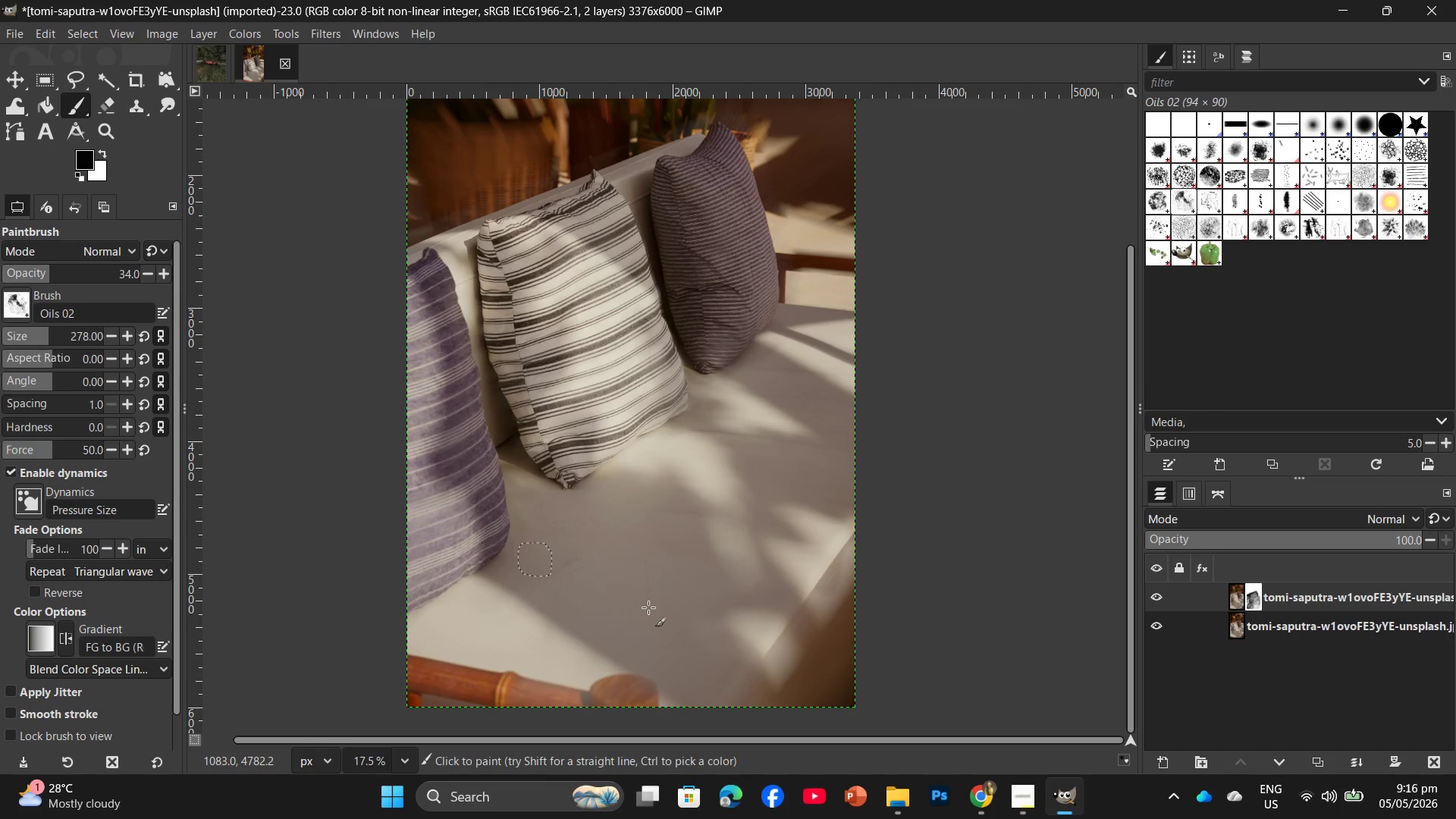 
hold_key(key=ControlLeft, duration=0.44)
scroll: coordinate [650, 598], scroll_direction: up, amount: 4.0
 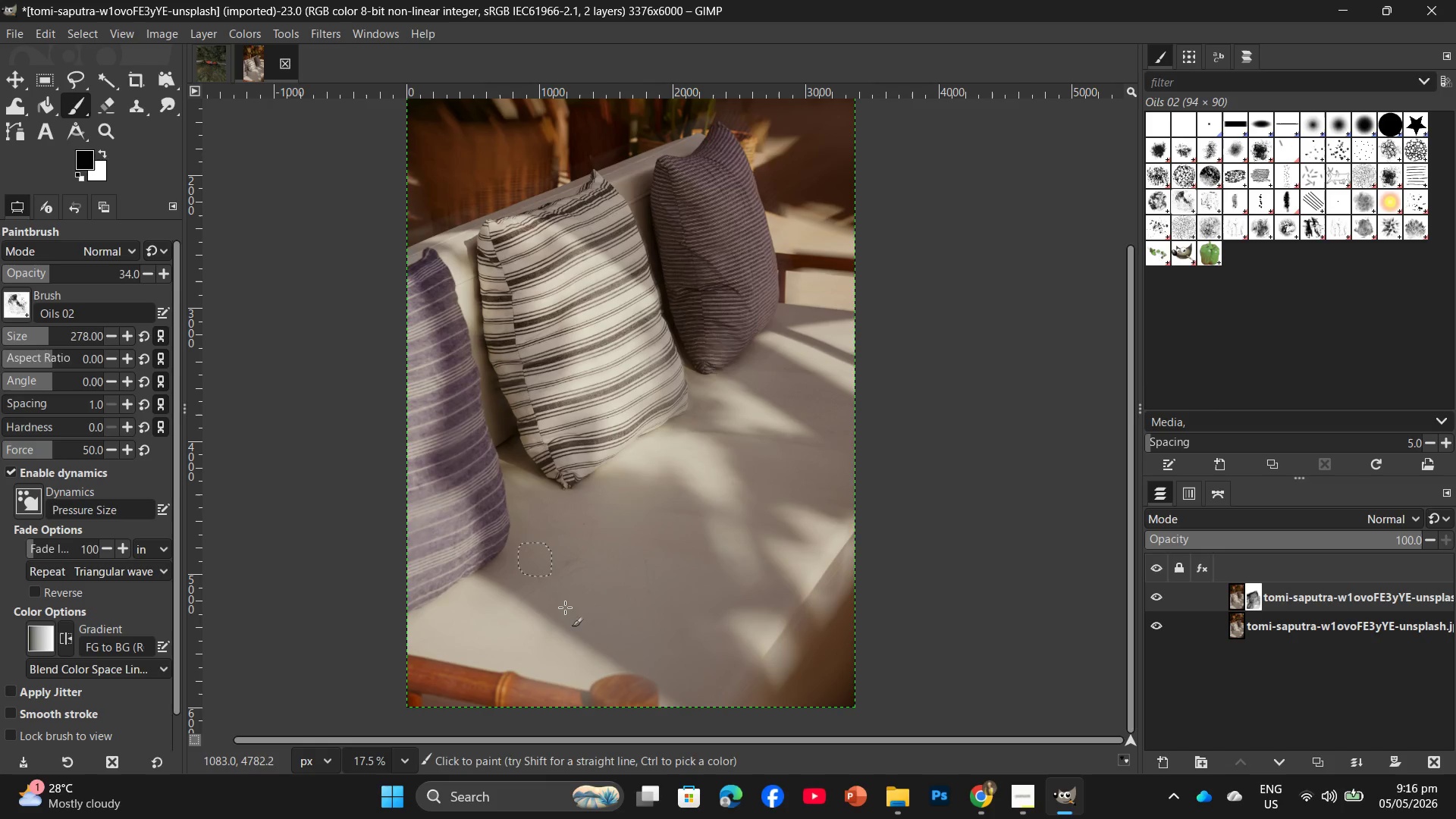 
scroll: coordinate [540, 610], scroll_direction: down, amount: 2.0
 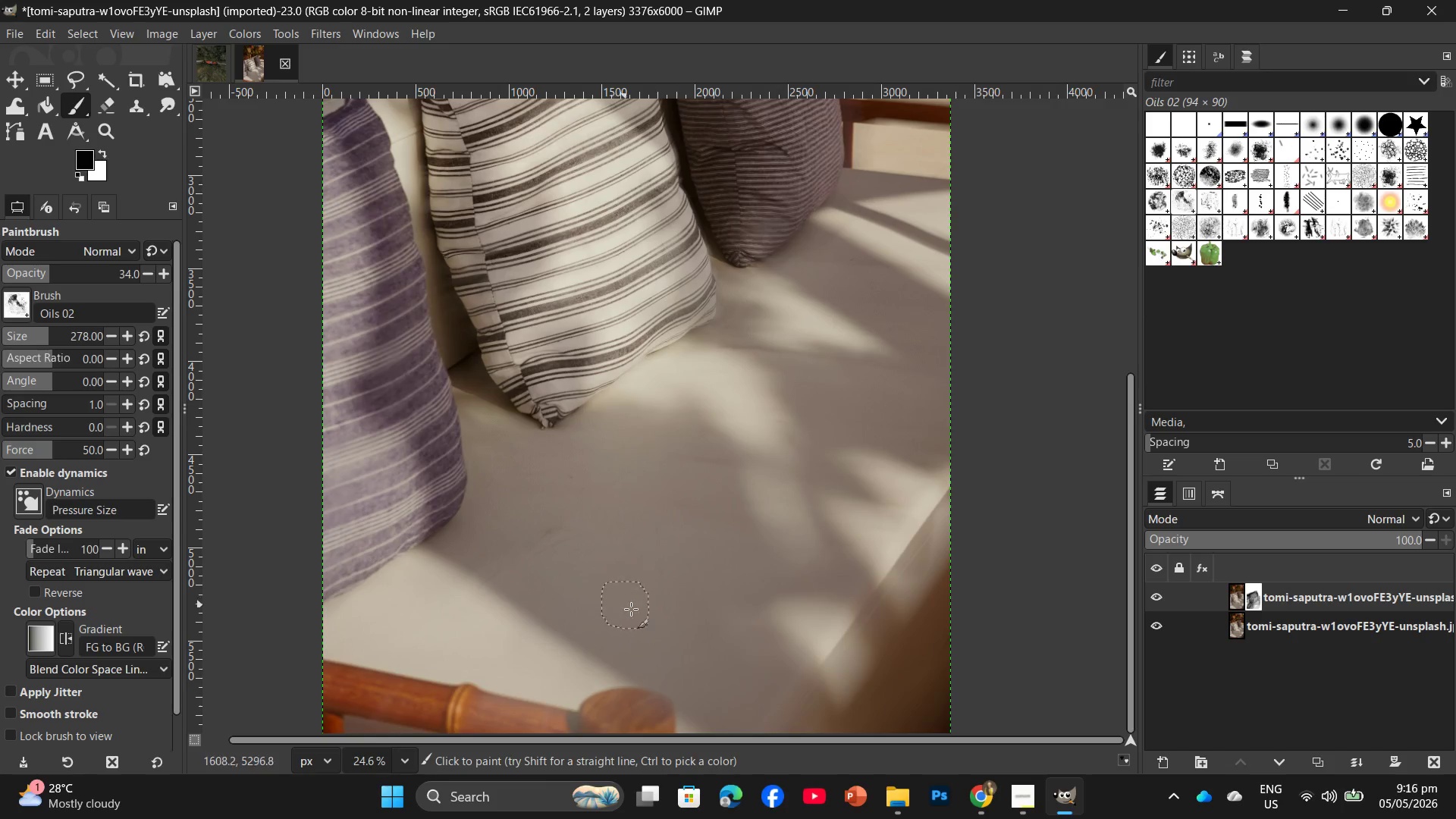 
hold_key(key=ControlLeft, duration=0.36)
scroll: coordinate [634, 605], scroll_direction: up, amount: 2.0
 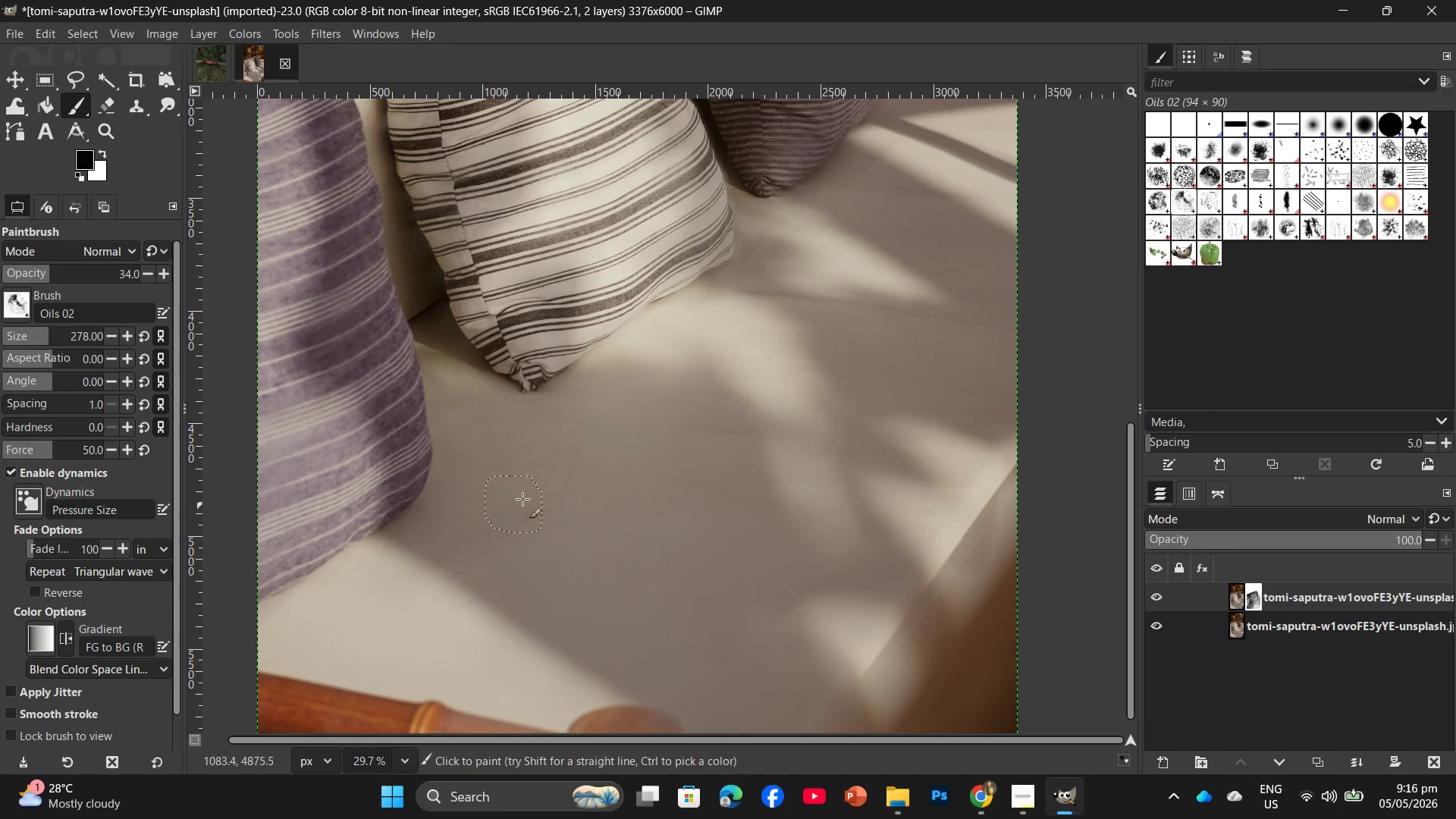 
left_click_drag(start_coordinate=[530, 497], to_coordinate=[517, 546])
 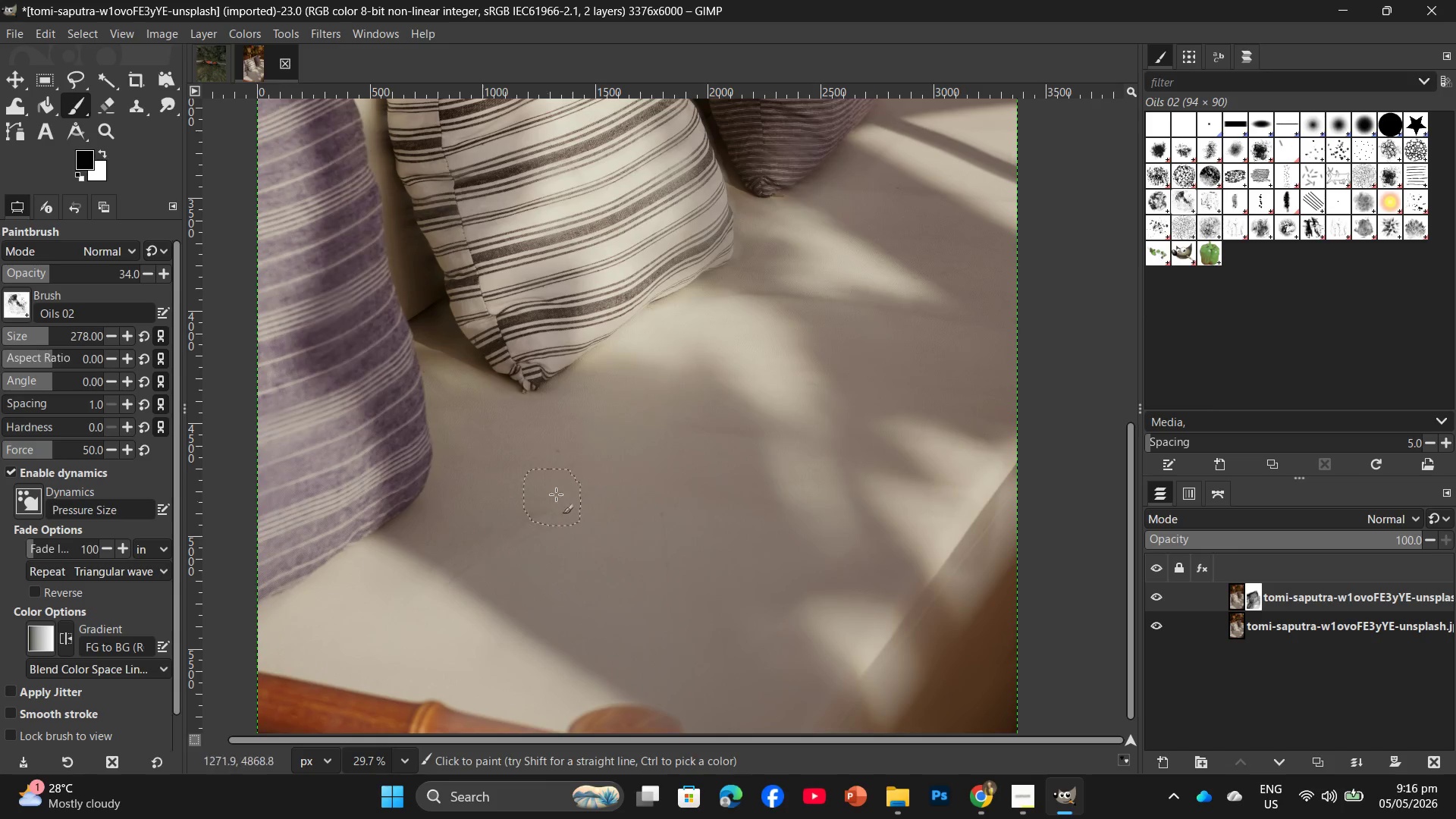 
left_click_drag(start_coordinate=[561, 490], to_coordinate=[538, 503])
 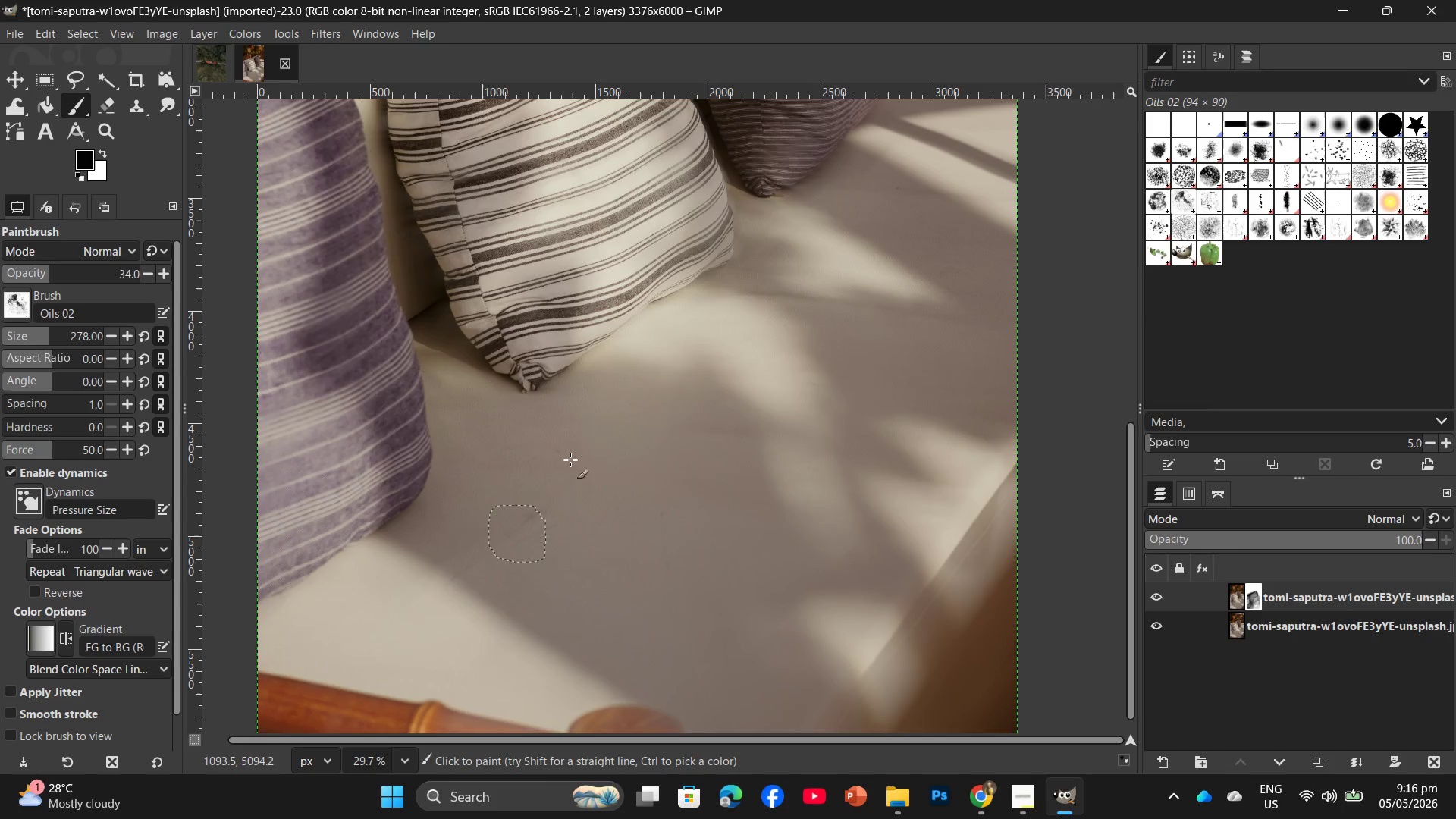 
left_click_drag(start_coordinate=[582, 444], to_coordinate=[468, 522])
 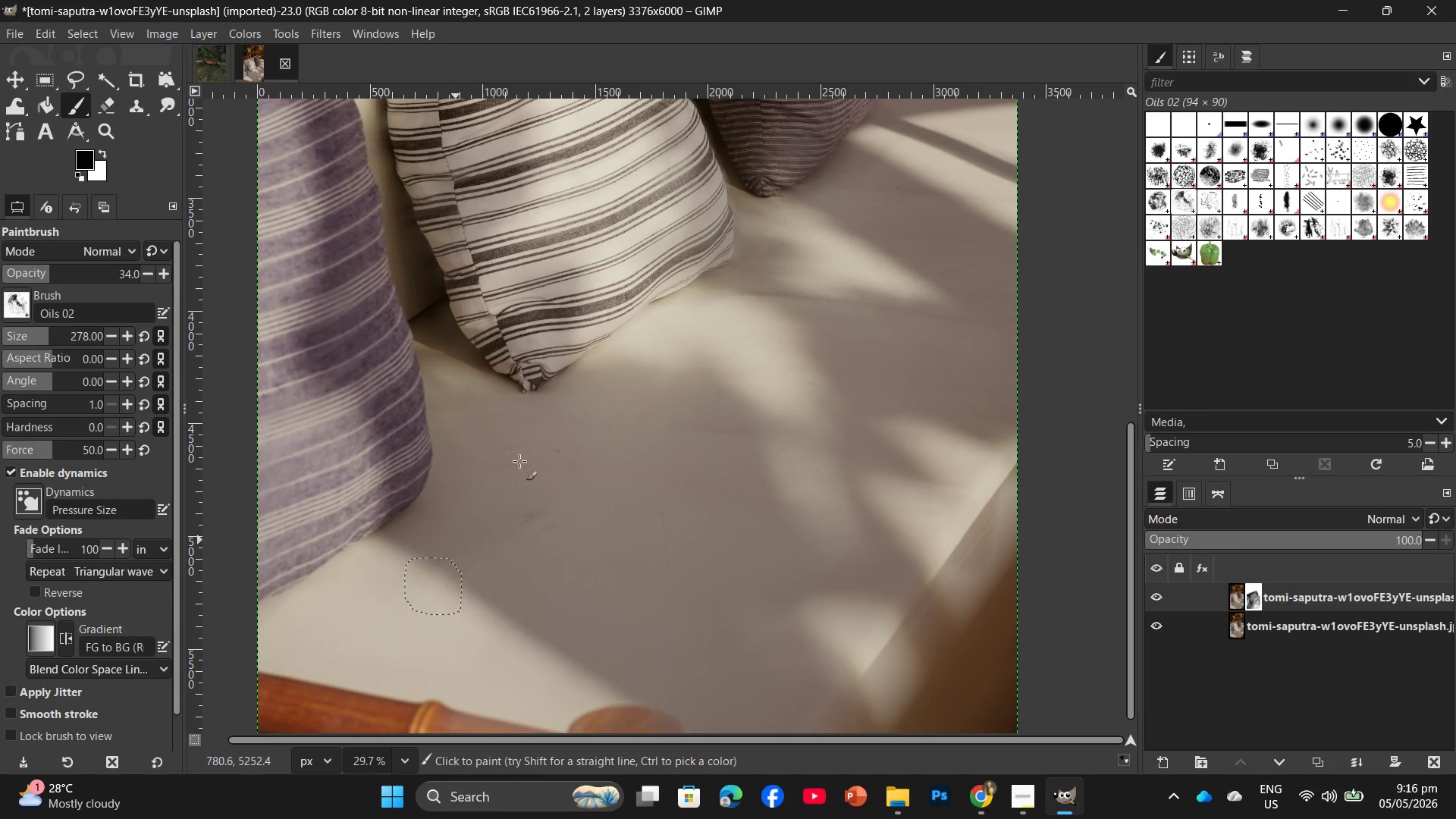 
left_click_drag(start_coordinate=[519, 461], to_coordinate=[466, 493])
 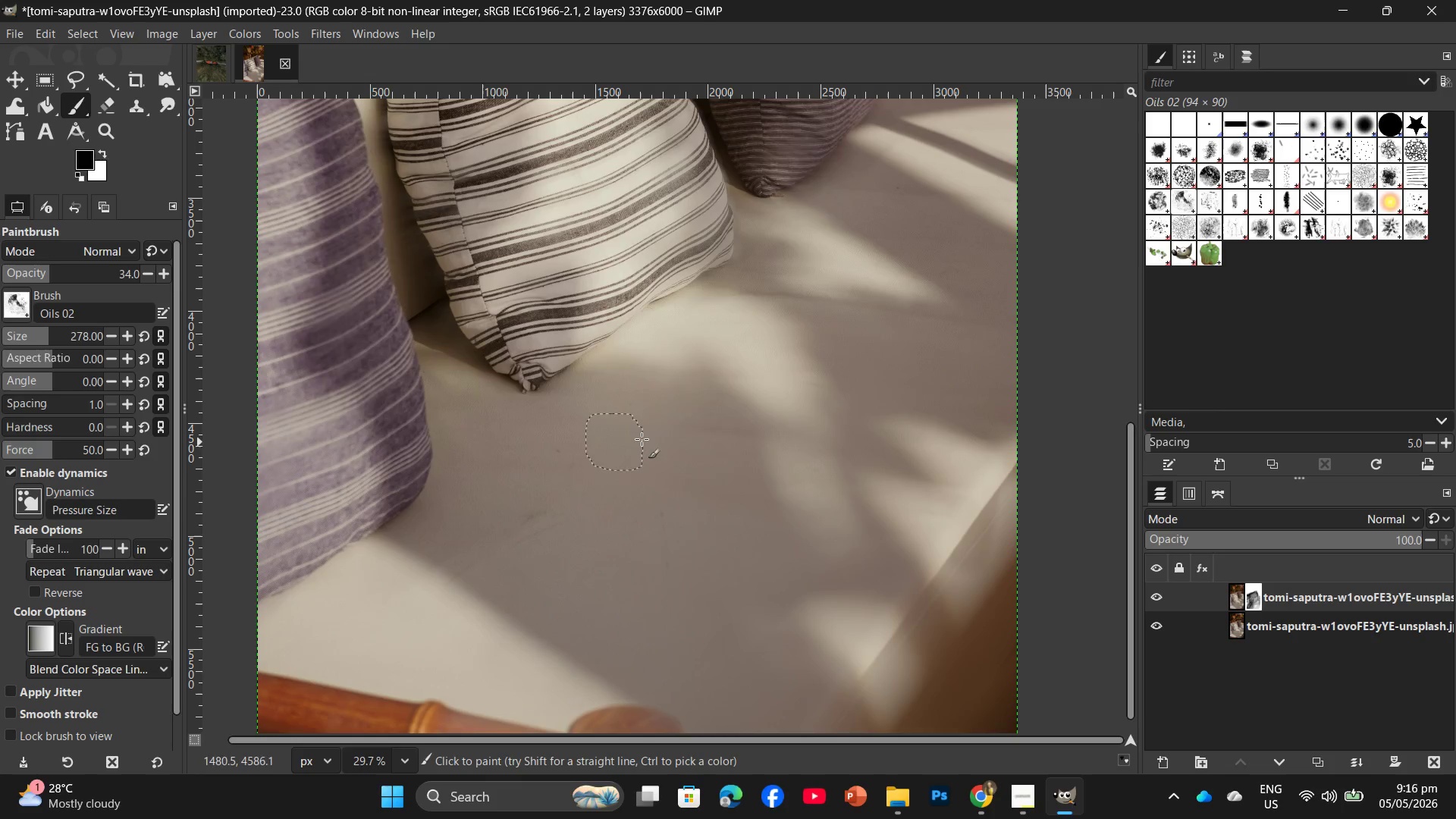 
left_click_drag(start_coordinate=[714, 437], to_coordinate=[877, 253])
 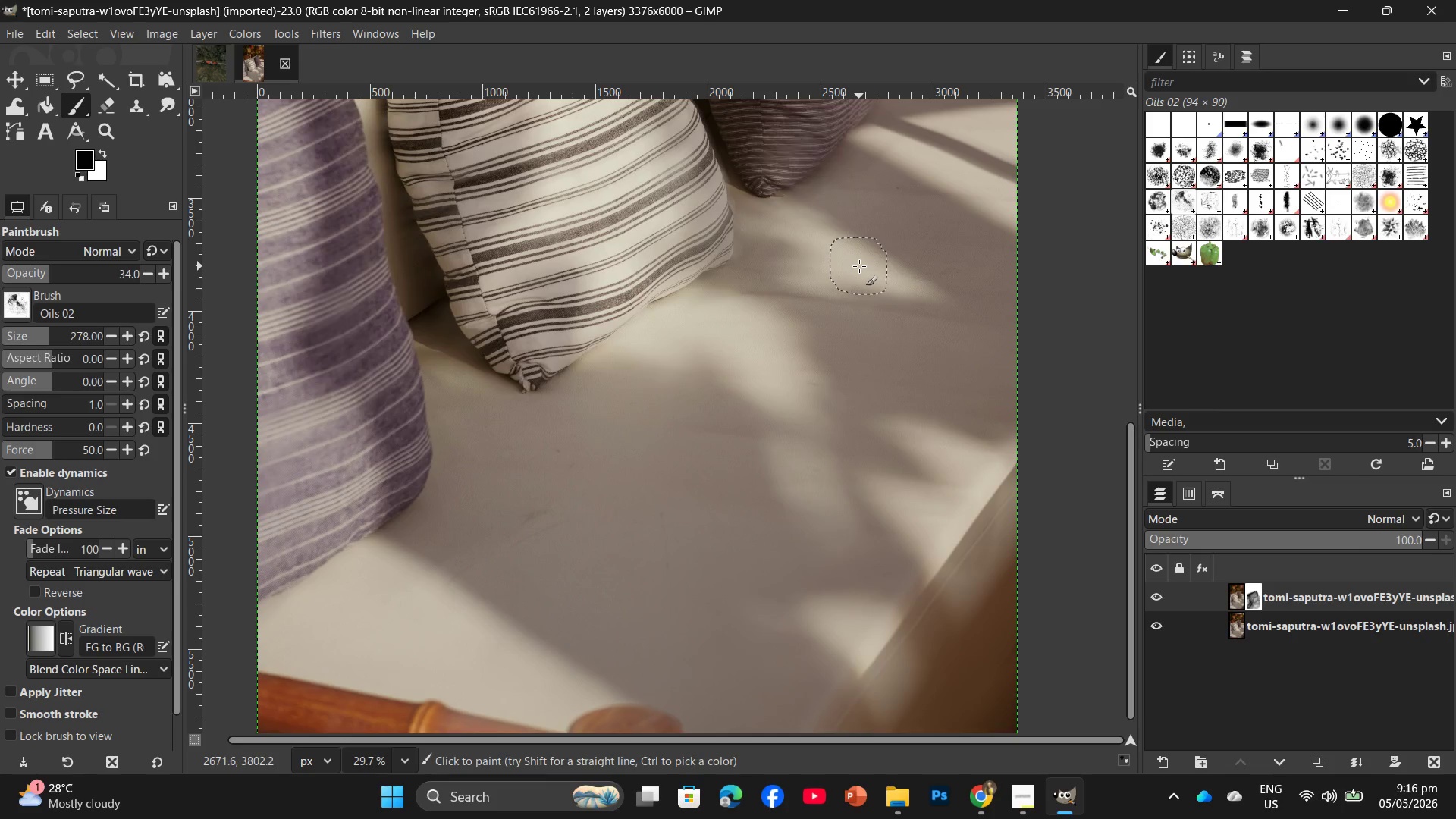 
wait(29.2)
 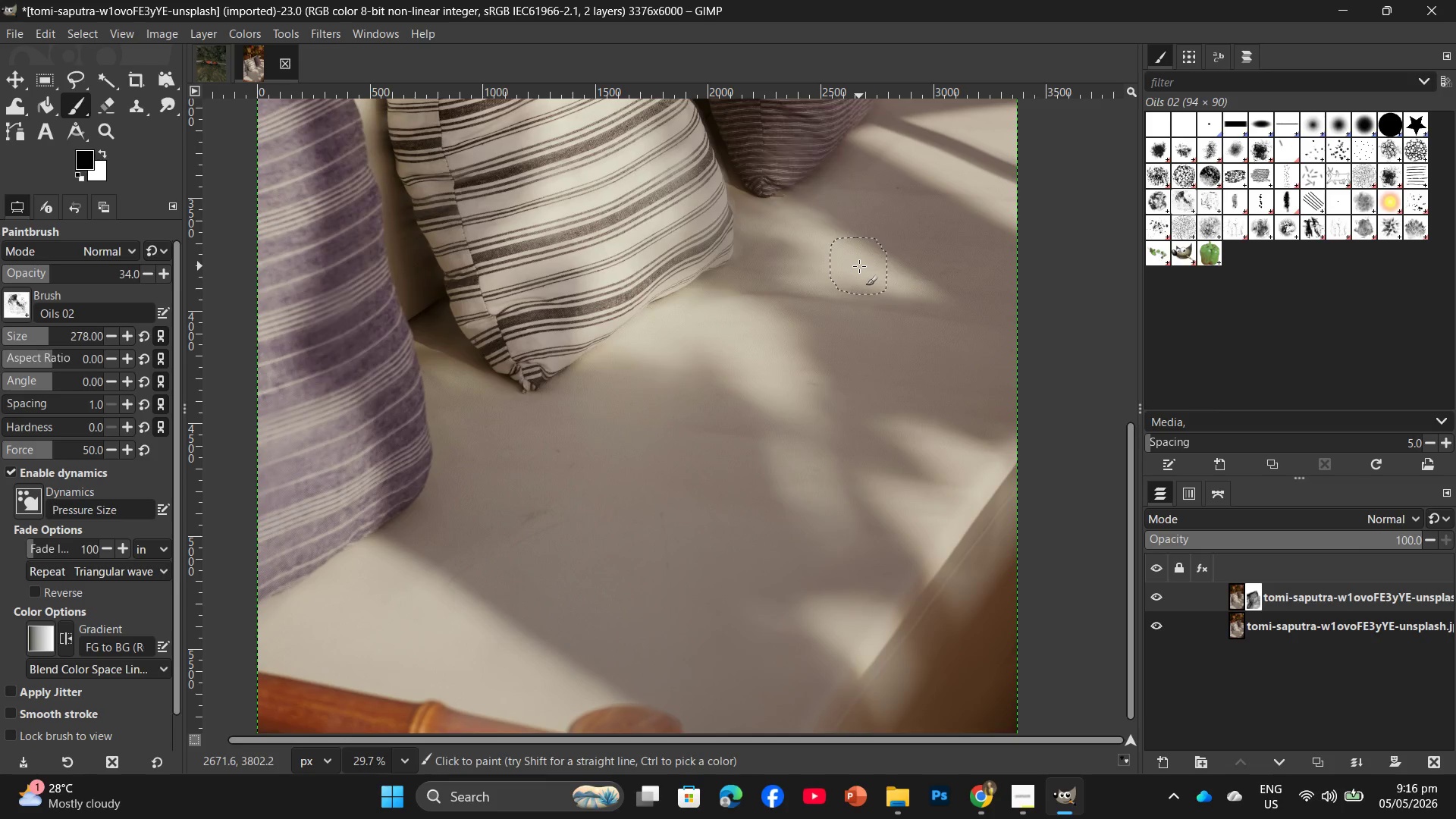 
scroll: coordinate [878, 328], scroll_direction: down, amount: 2.0
 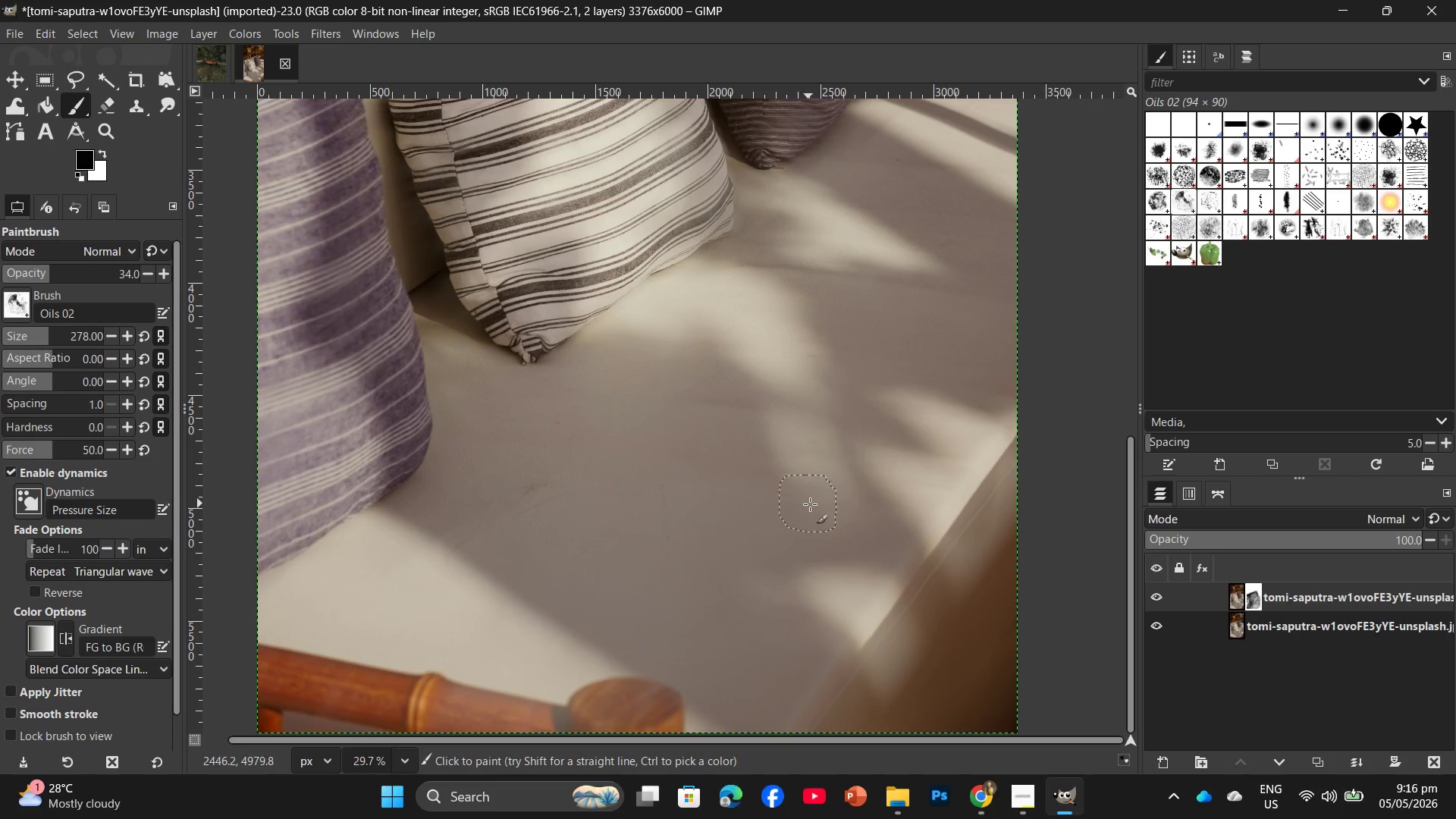 
left_click_drag(start_coordinate=[867, 442], to_coordinate=[903, 575])
 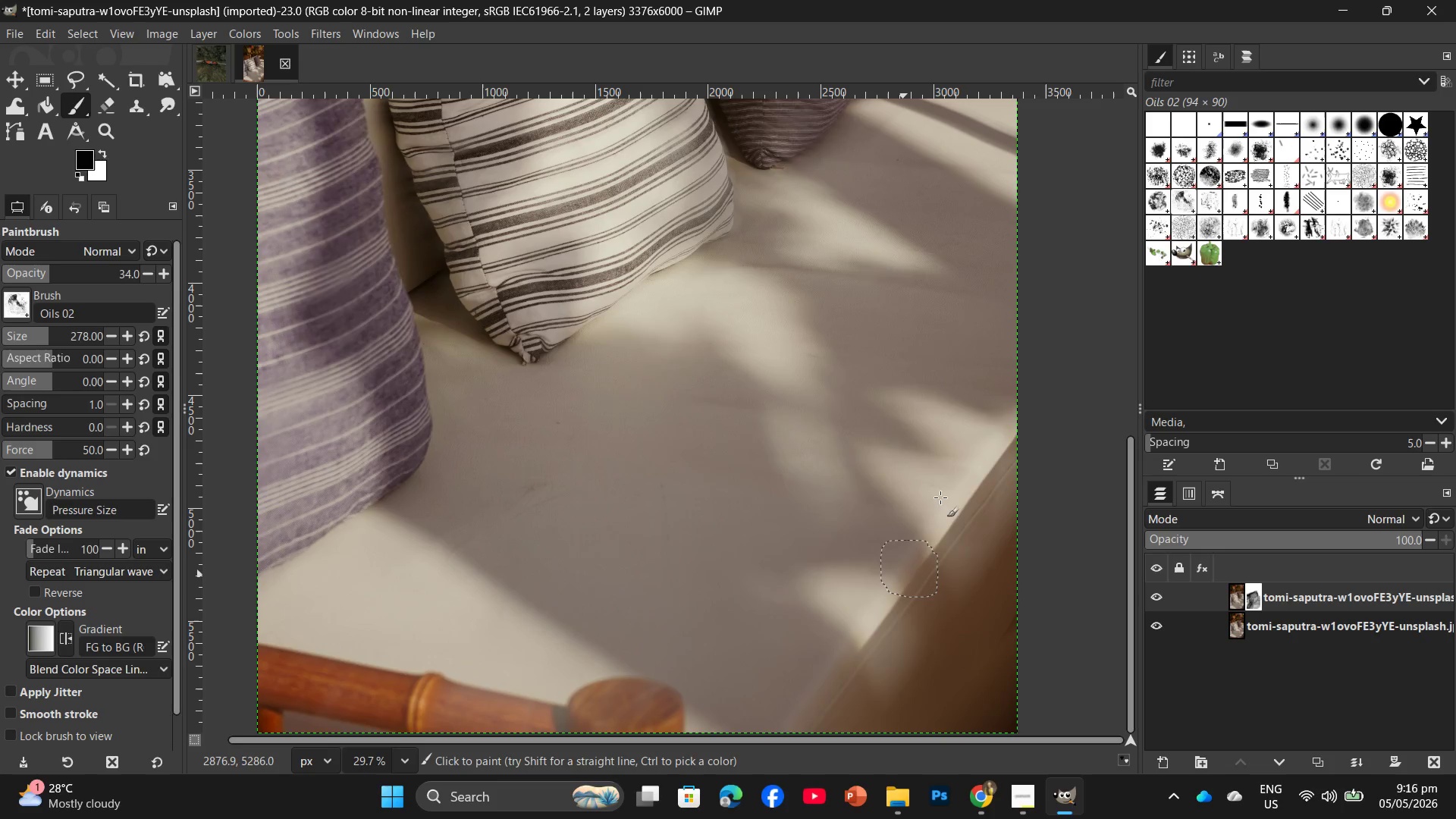 
left_click_drag(start_coordinate=[956, 479], to_coordinate=[888, 520])
 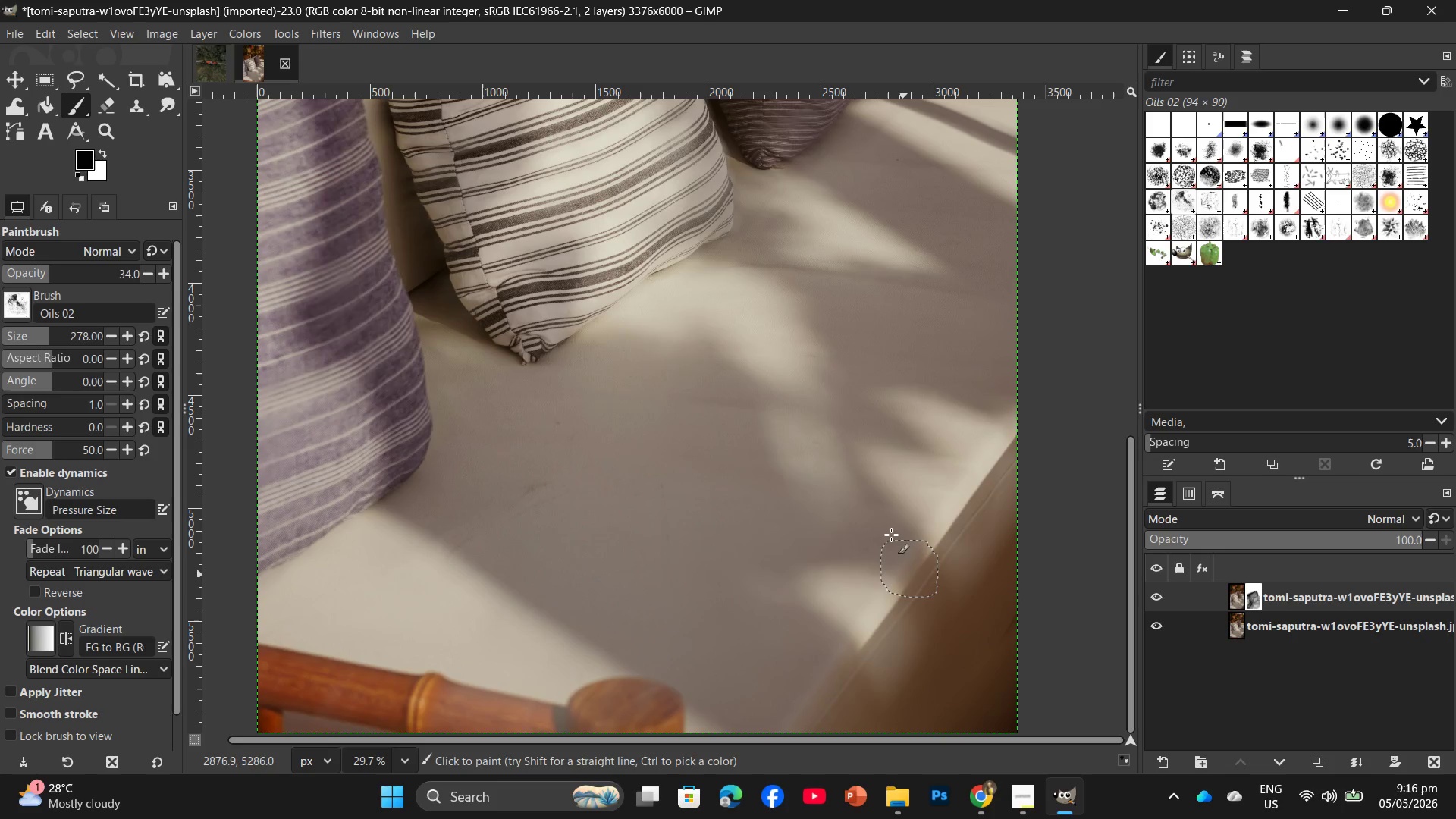 
scroll: coordinate [1006, 300], scroll_direction: up, amount: 3.0
 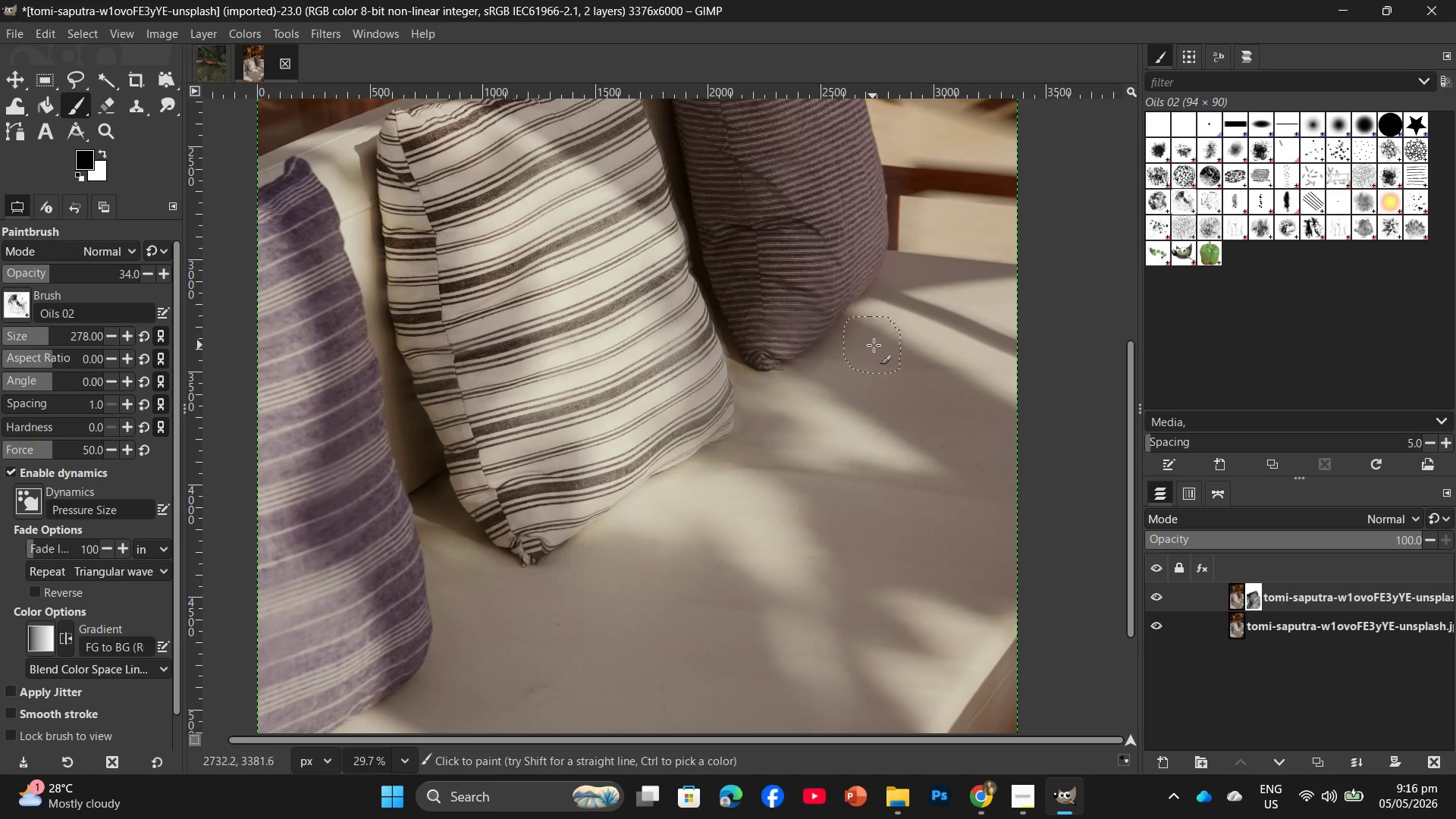 
hold_key(key=ControlLeft, duration=0.95)
scroll: coordinate [897, 448], scroll_direction: down, amount: 6.0
 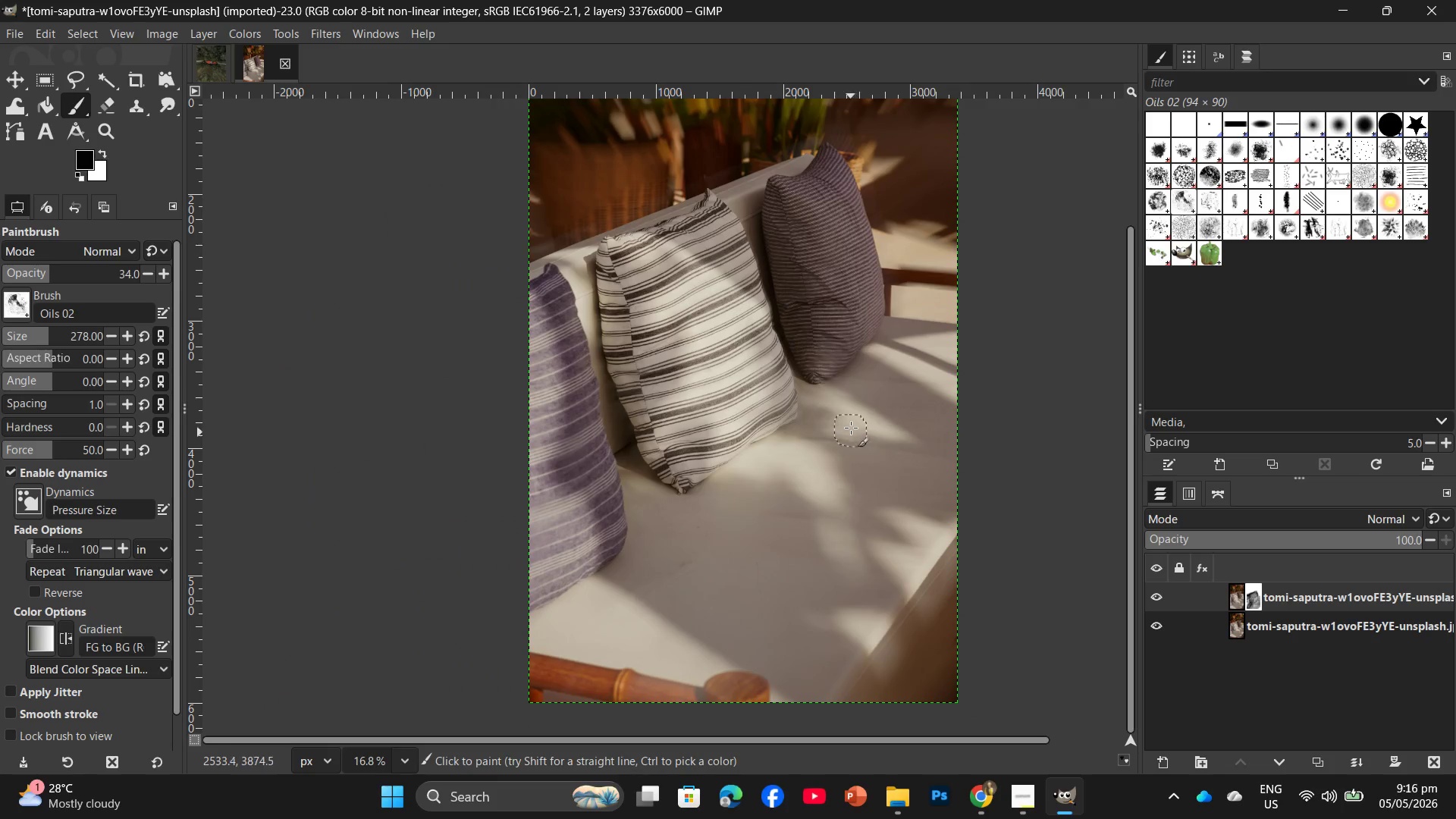 
left_click_drag(start_coordinate=[856, 349], to_coordinate=[639, 485])
 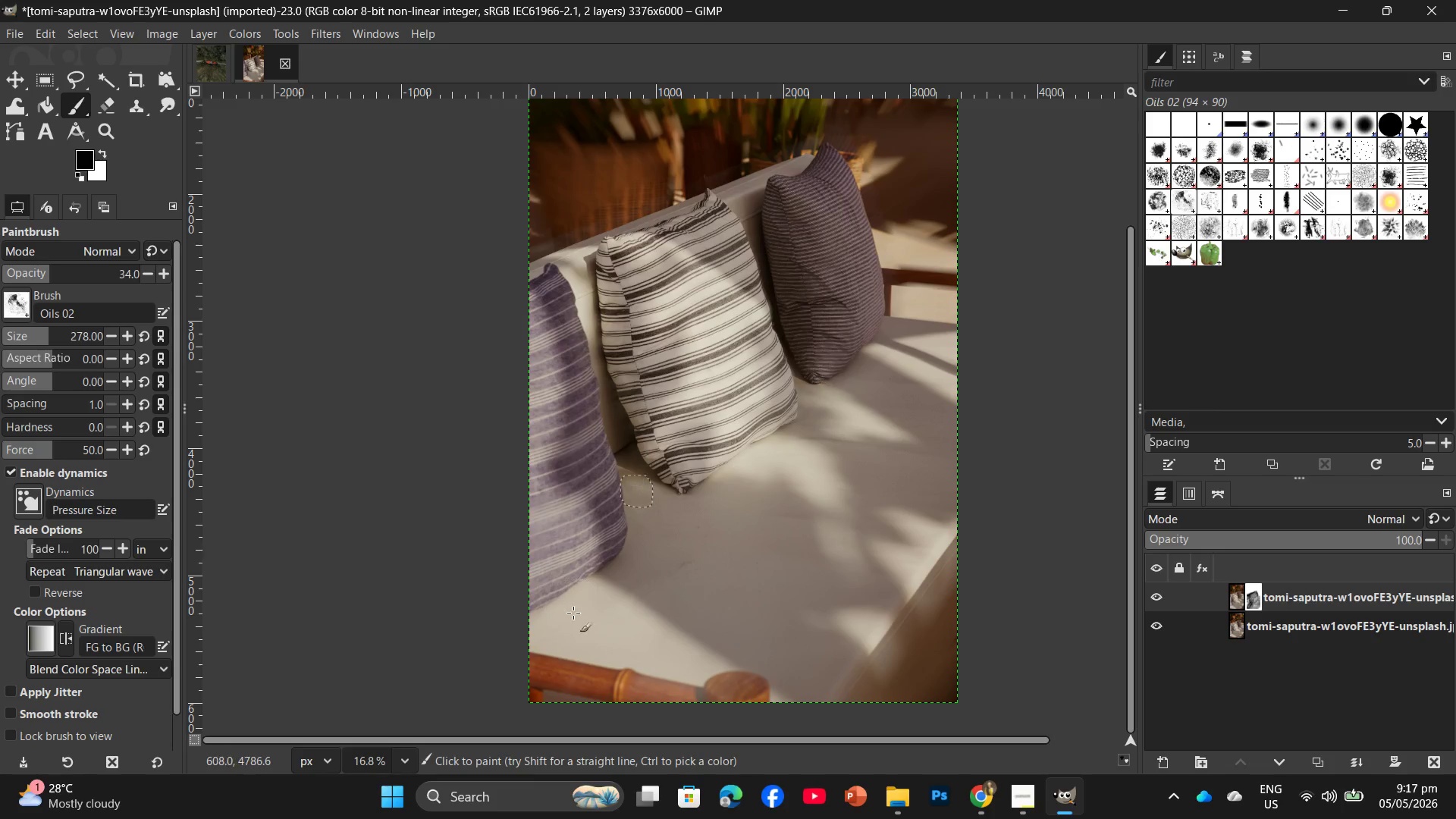 
left_click_drag(start_coordinate=[595, 548], to_coordinate=[1027, 503])
 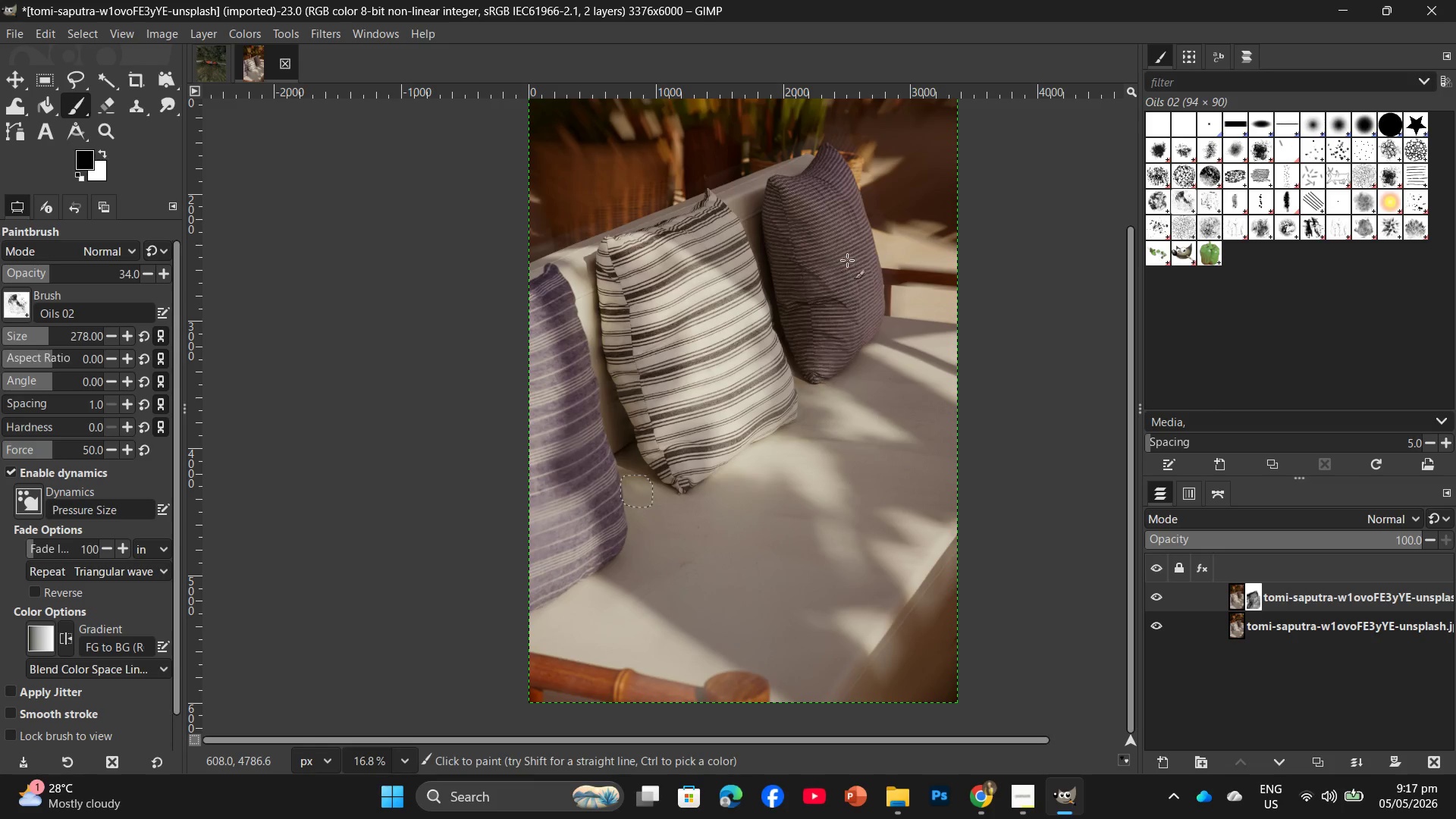 
key(Control+ControlLeft)
 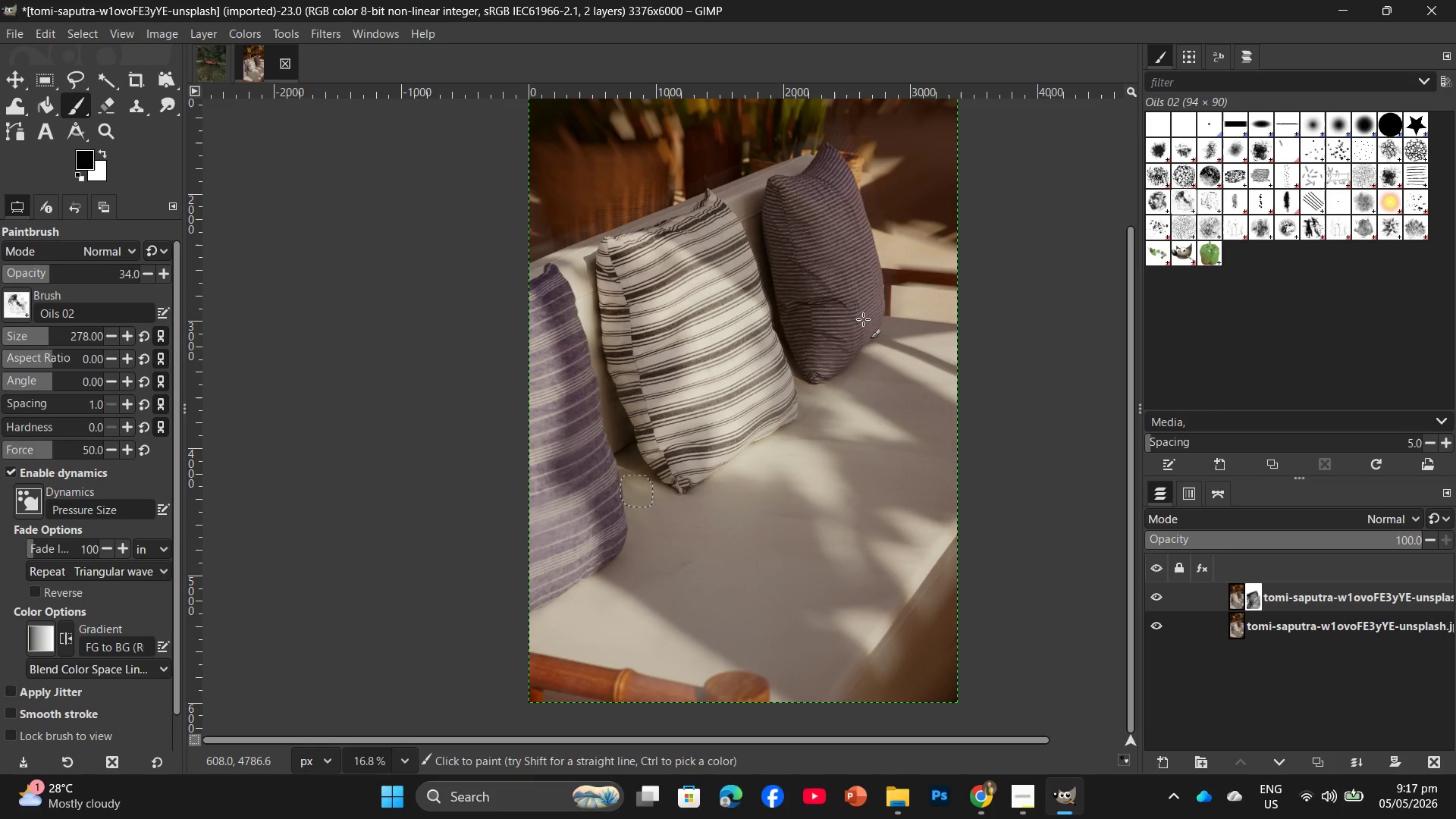 
scroll: coordinate [863, 319], scroll_direction: up, amount: 5.0
 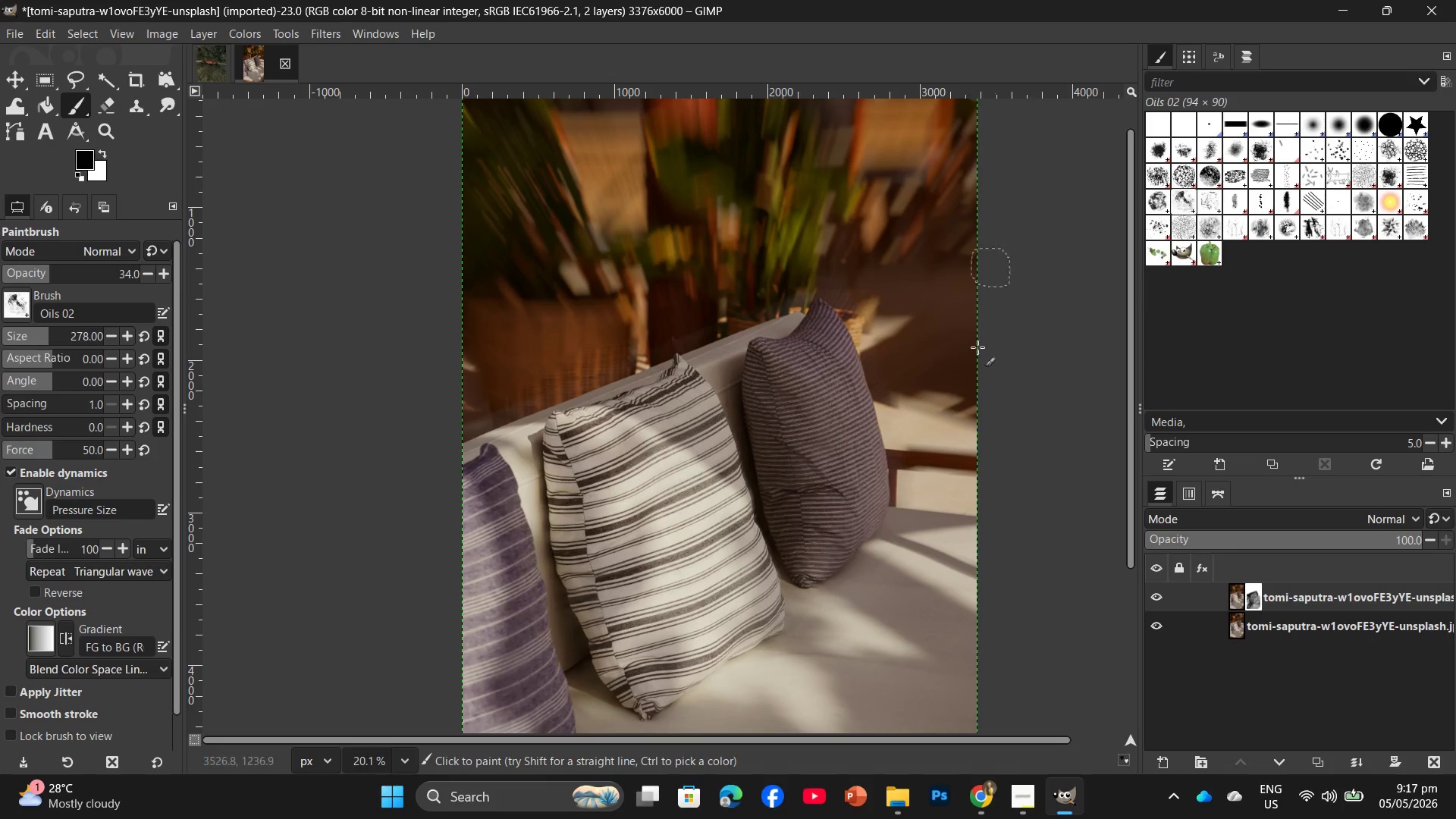 
wait(9.53)
 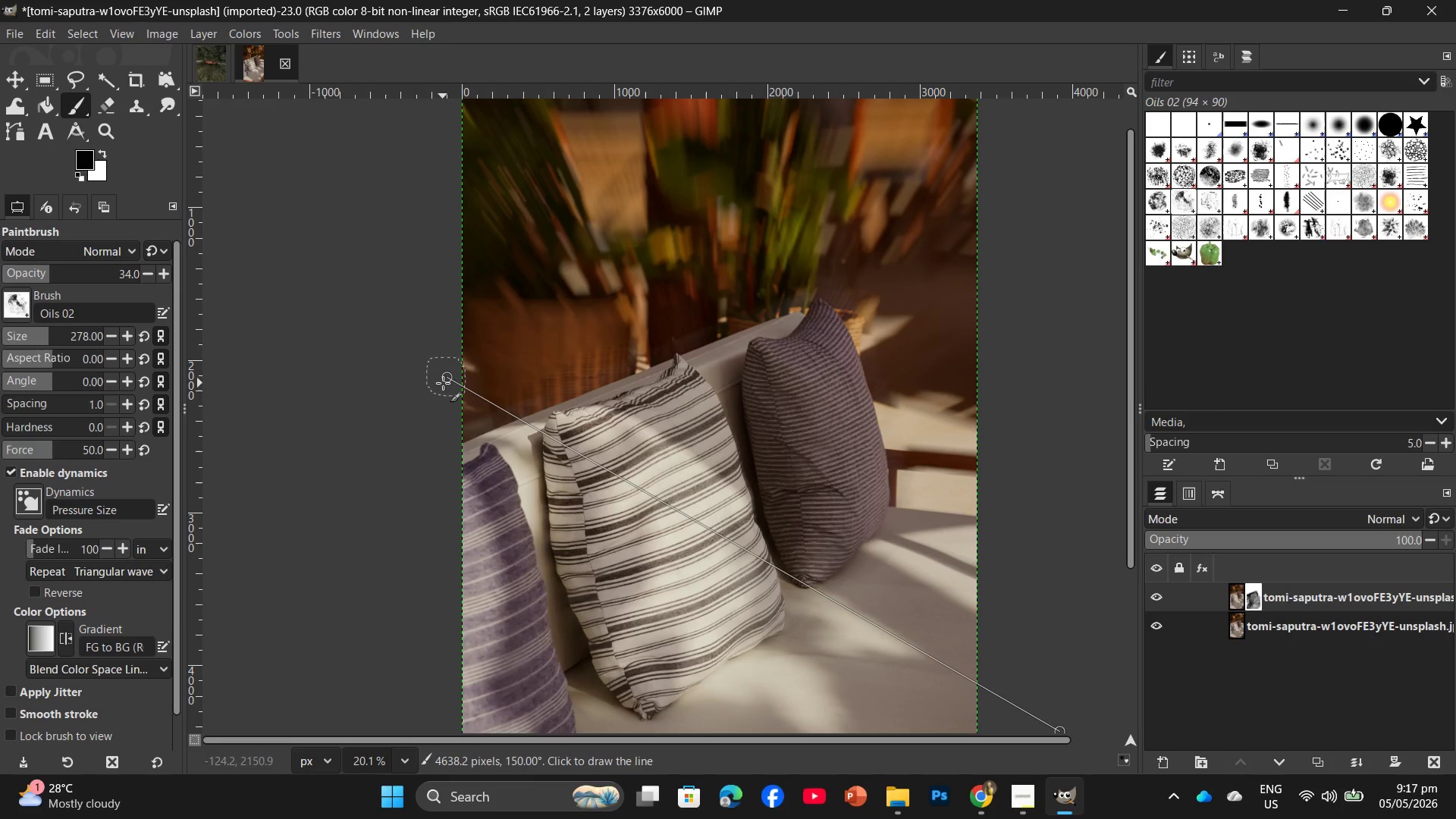 
key(Control+Shift+E)
 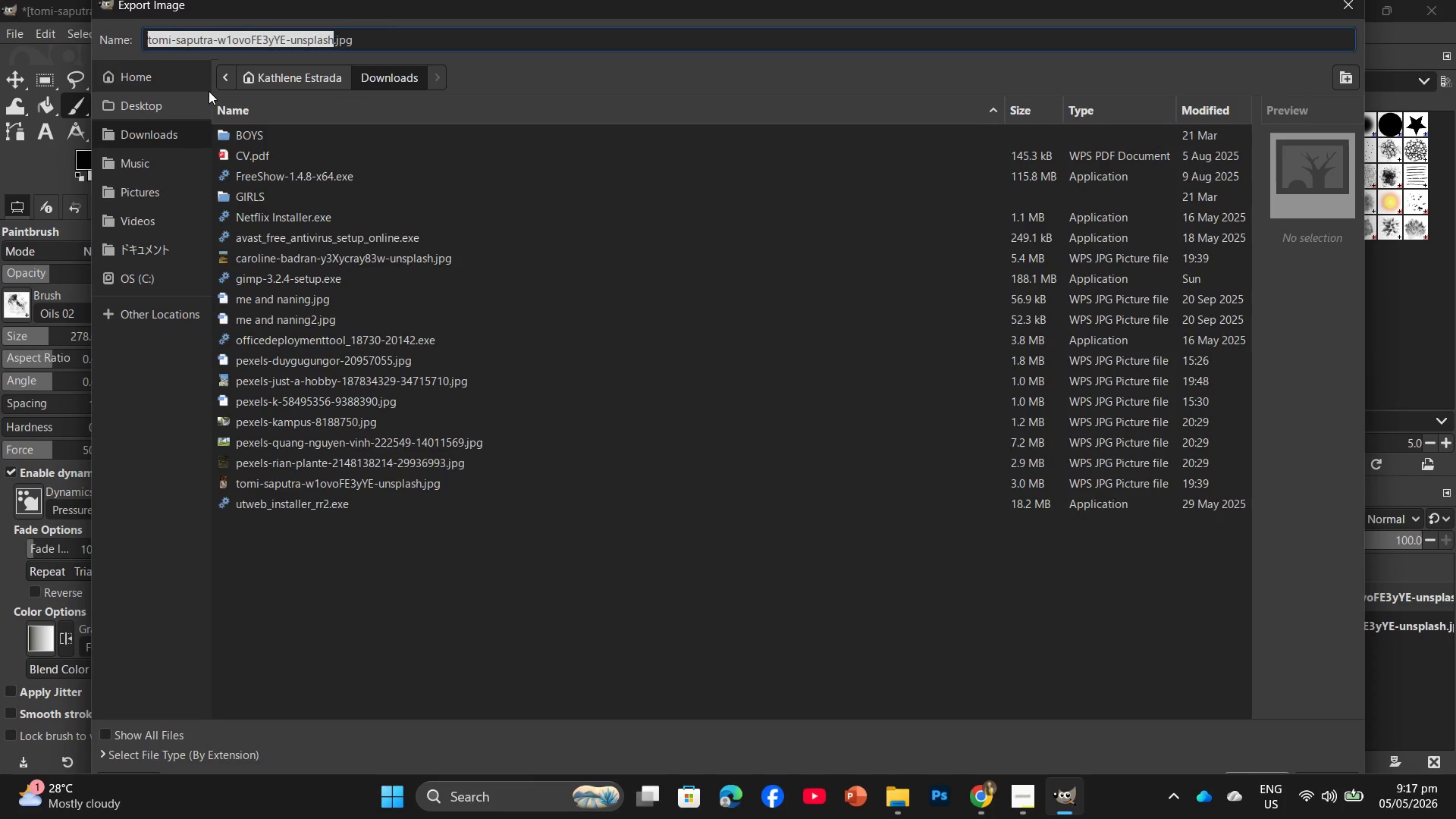 
wait(13.88)
 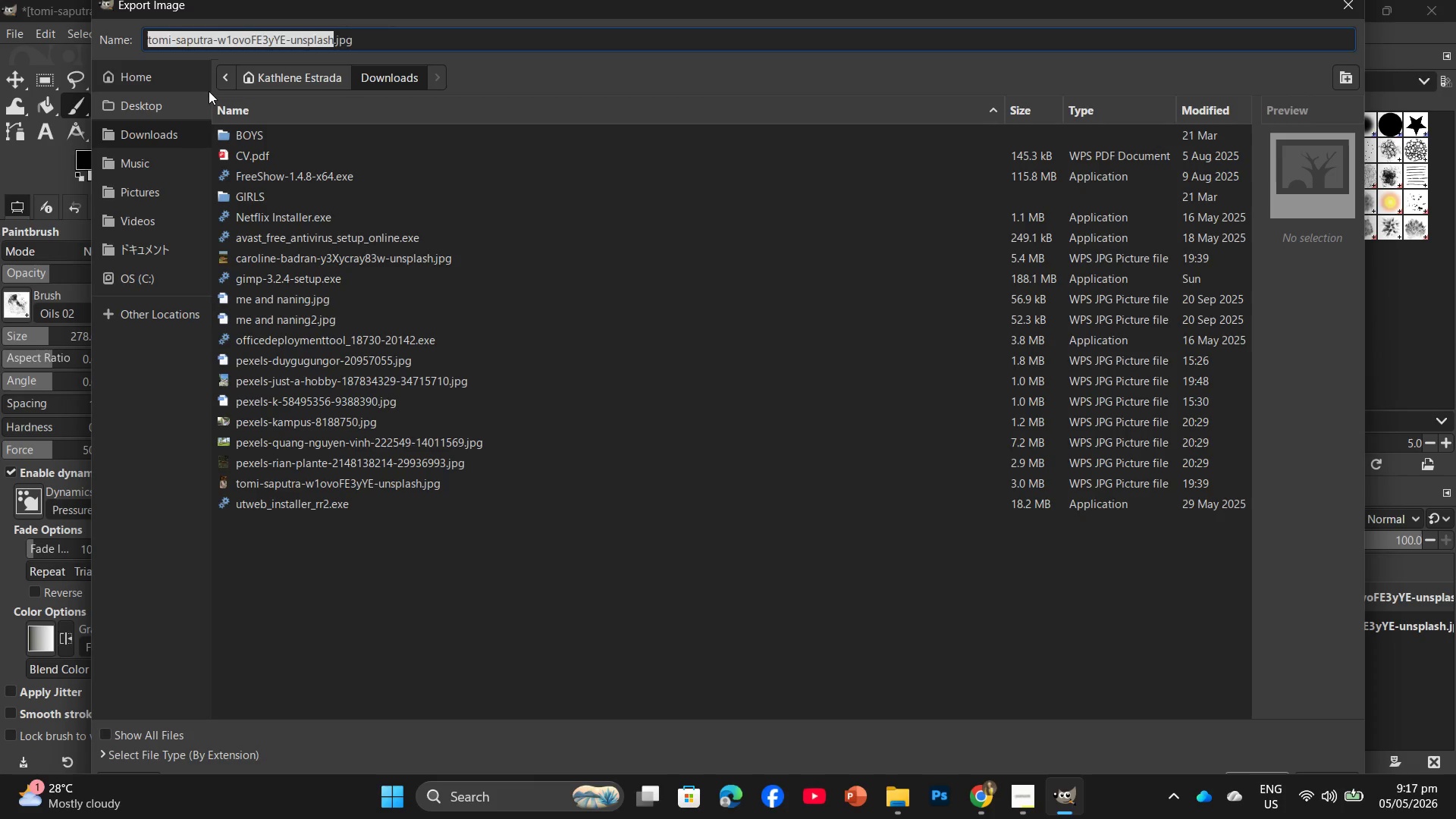 
left_click([149, 115])
 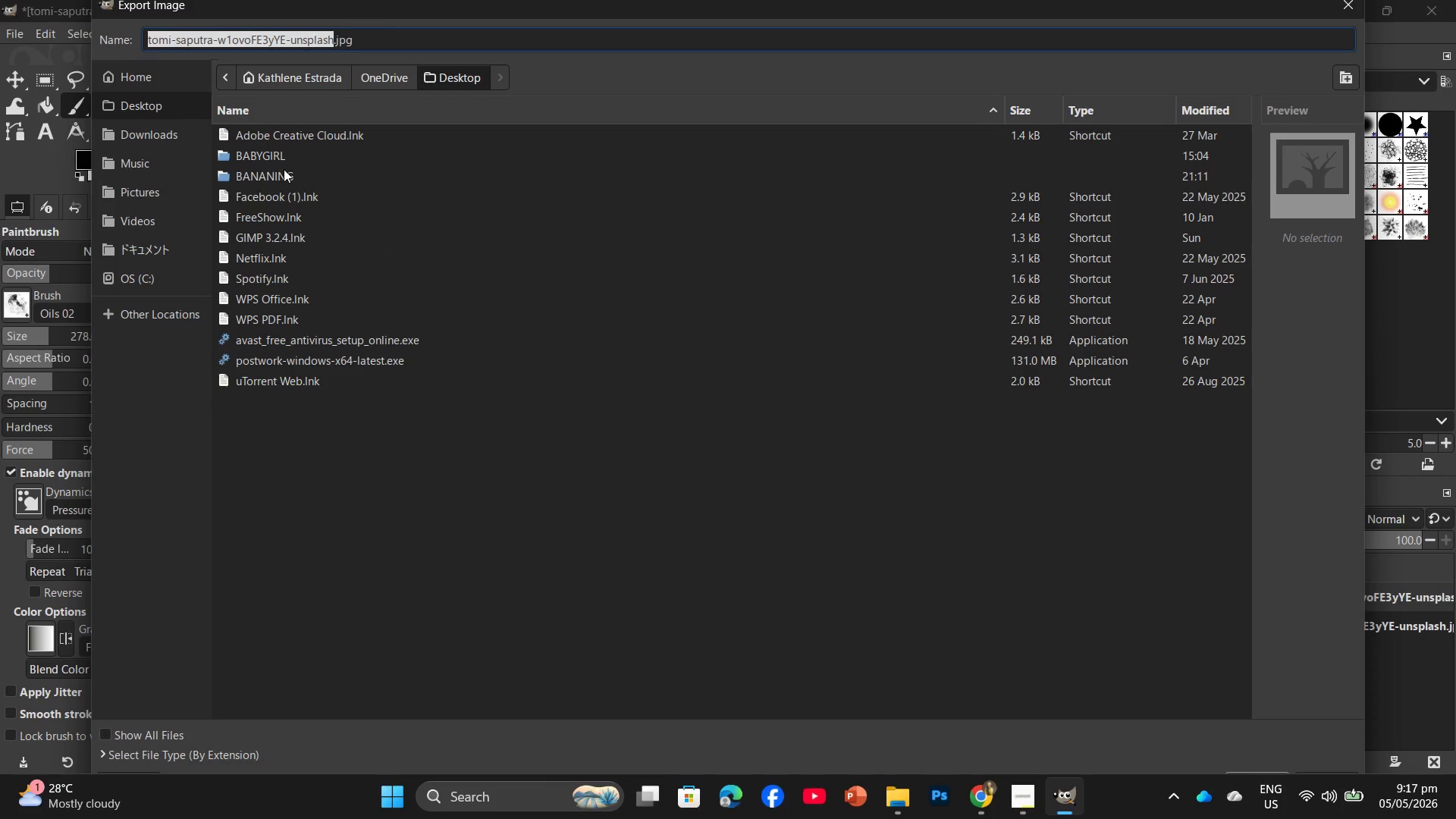 
double_click([284, 169])
 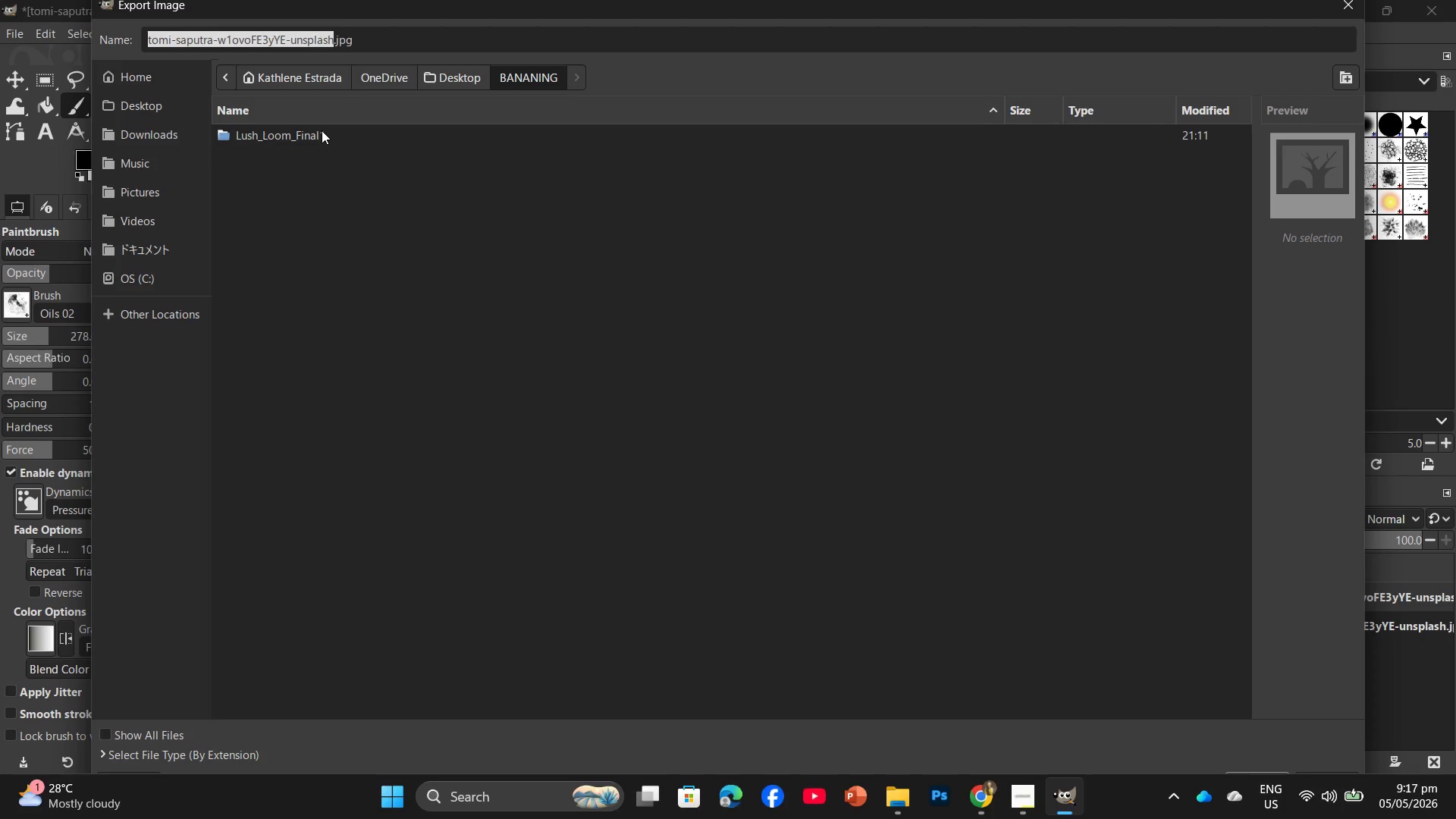 
double_click([322, 130])
 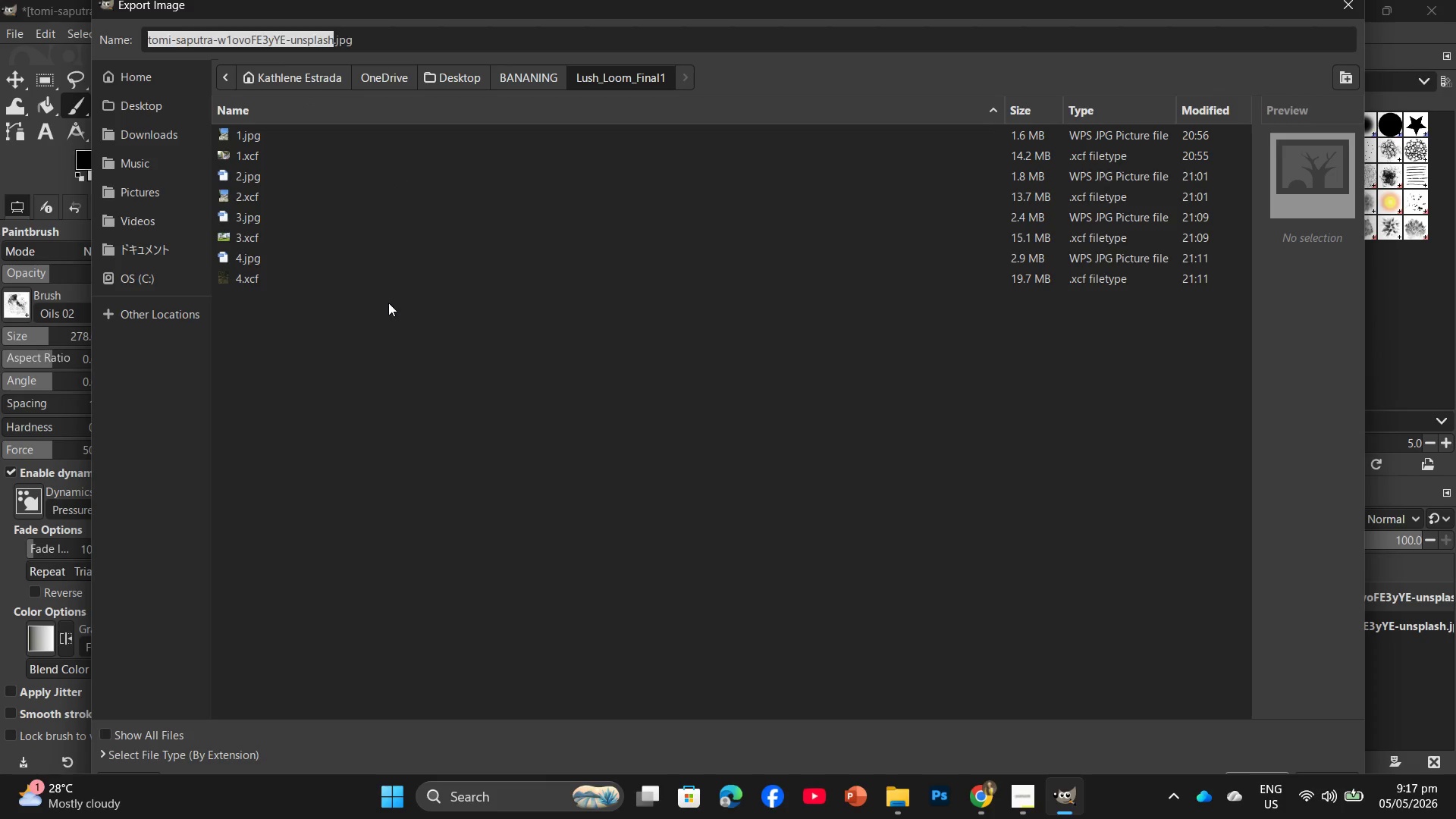 
wait(13.03)
 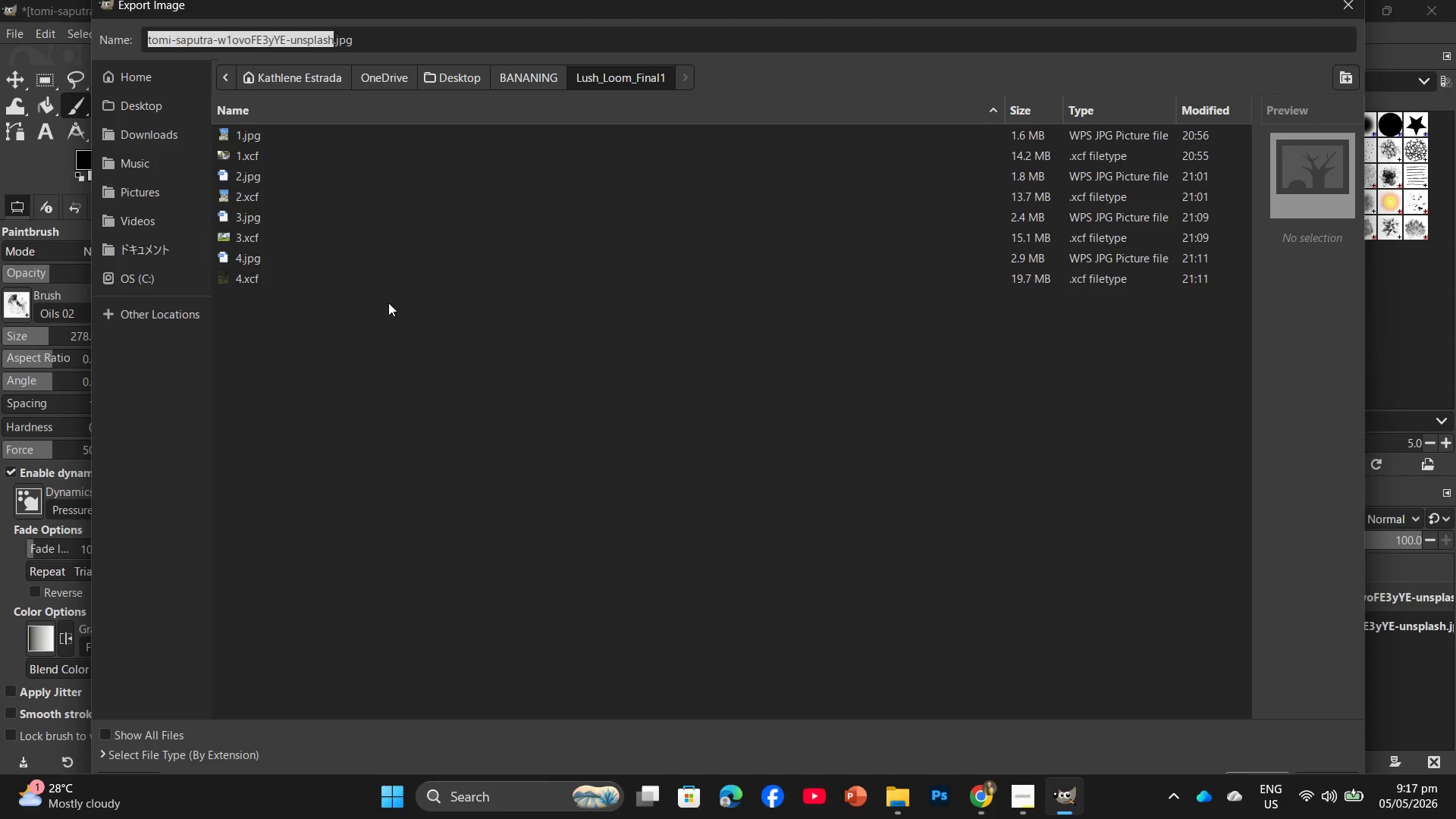 
left_click([333, 39])
 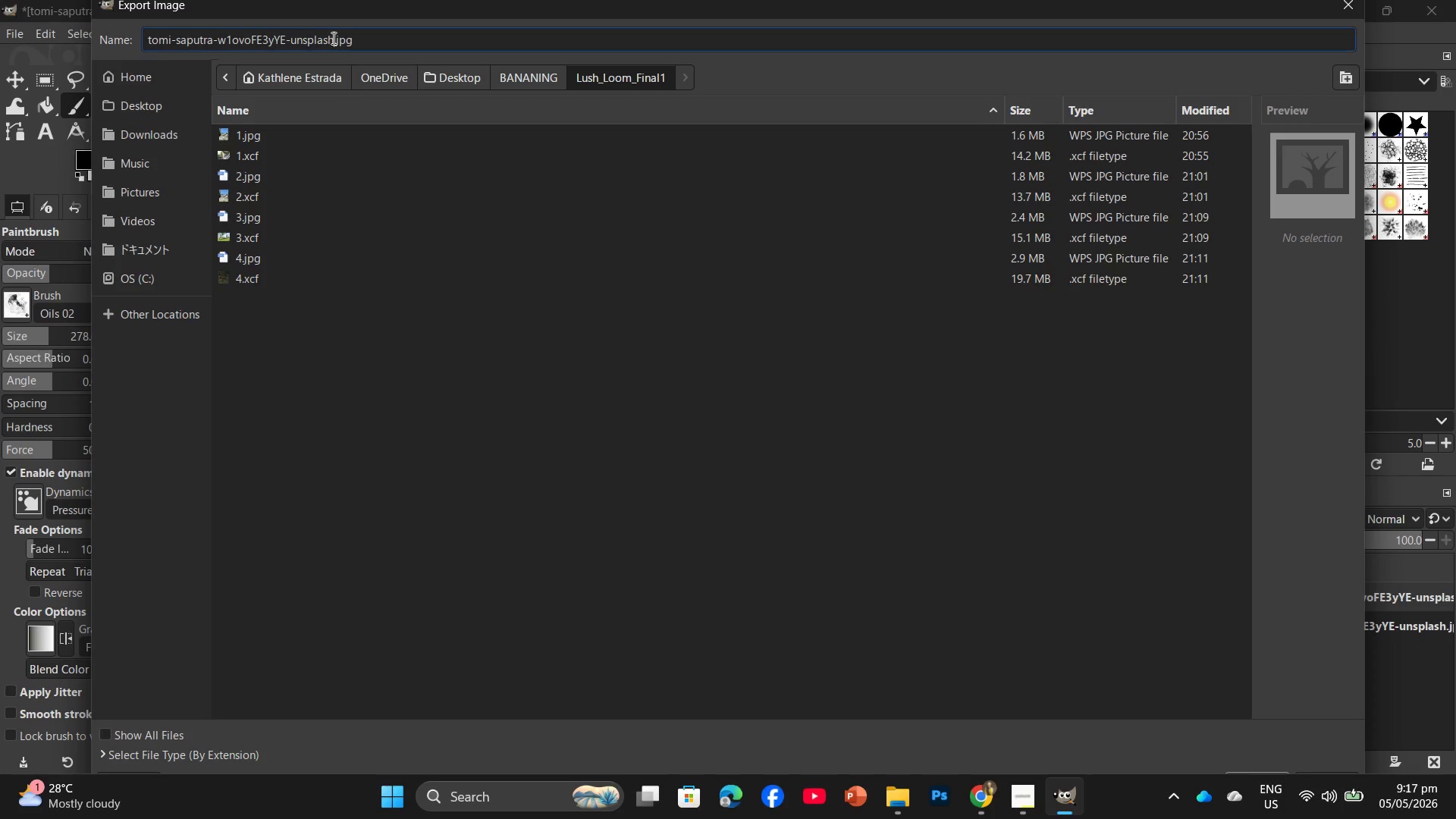 
left_click_drag(start_coordinate=[332, 38], to_coordinate=[121, 47])
 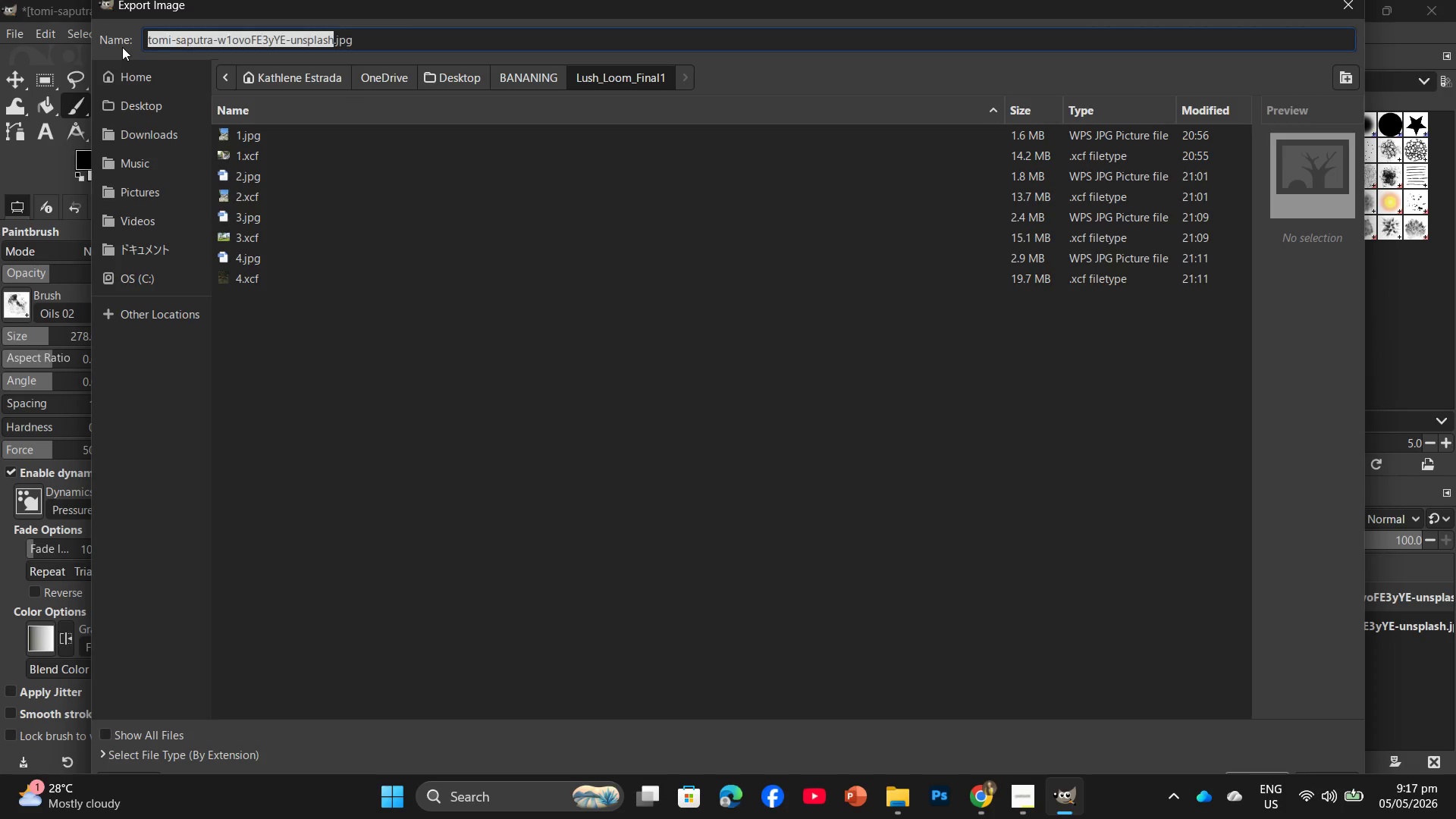 
key(Backspace)
 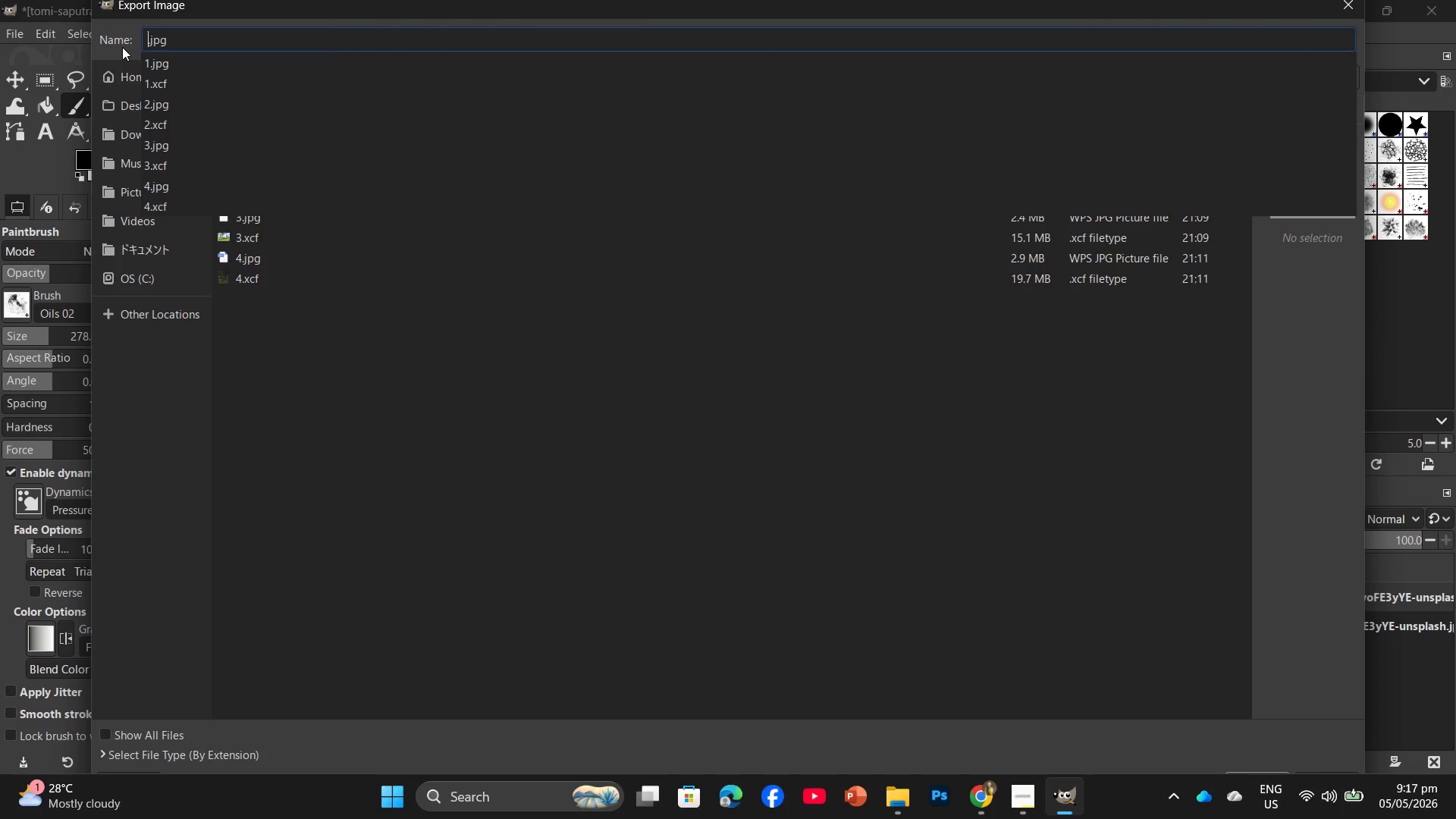 
key(5)
 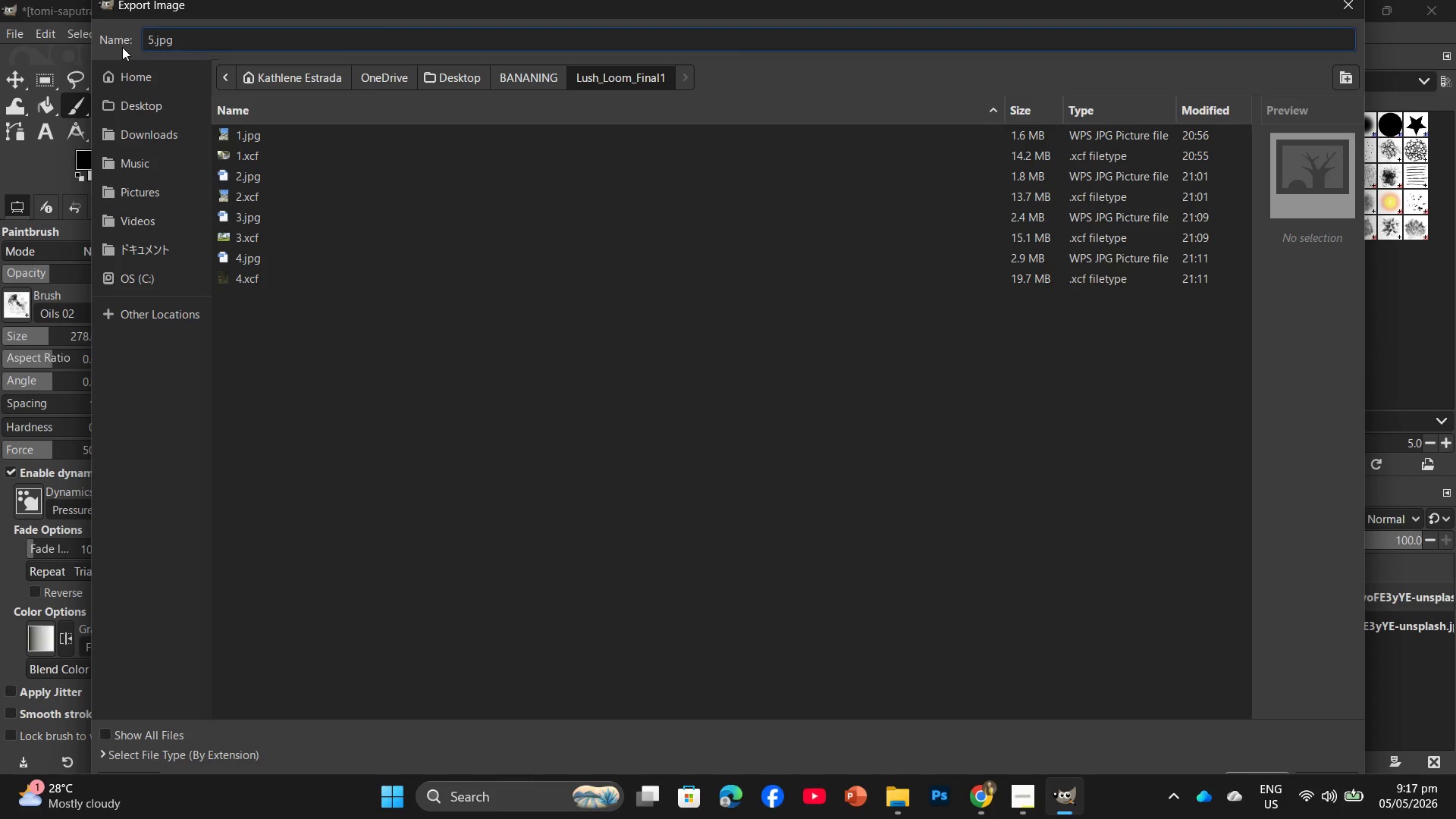 
key(Enter)
 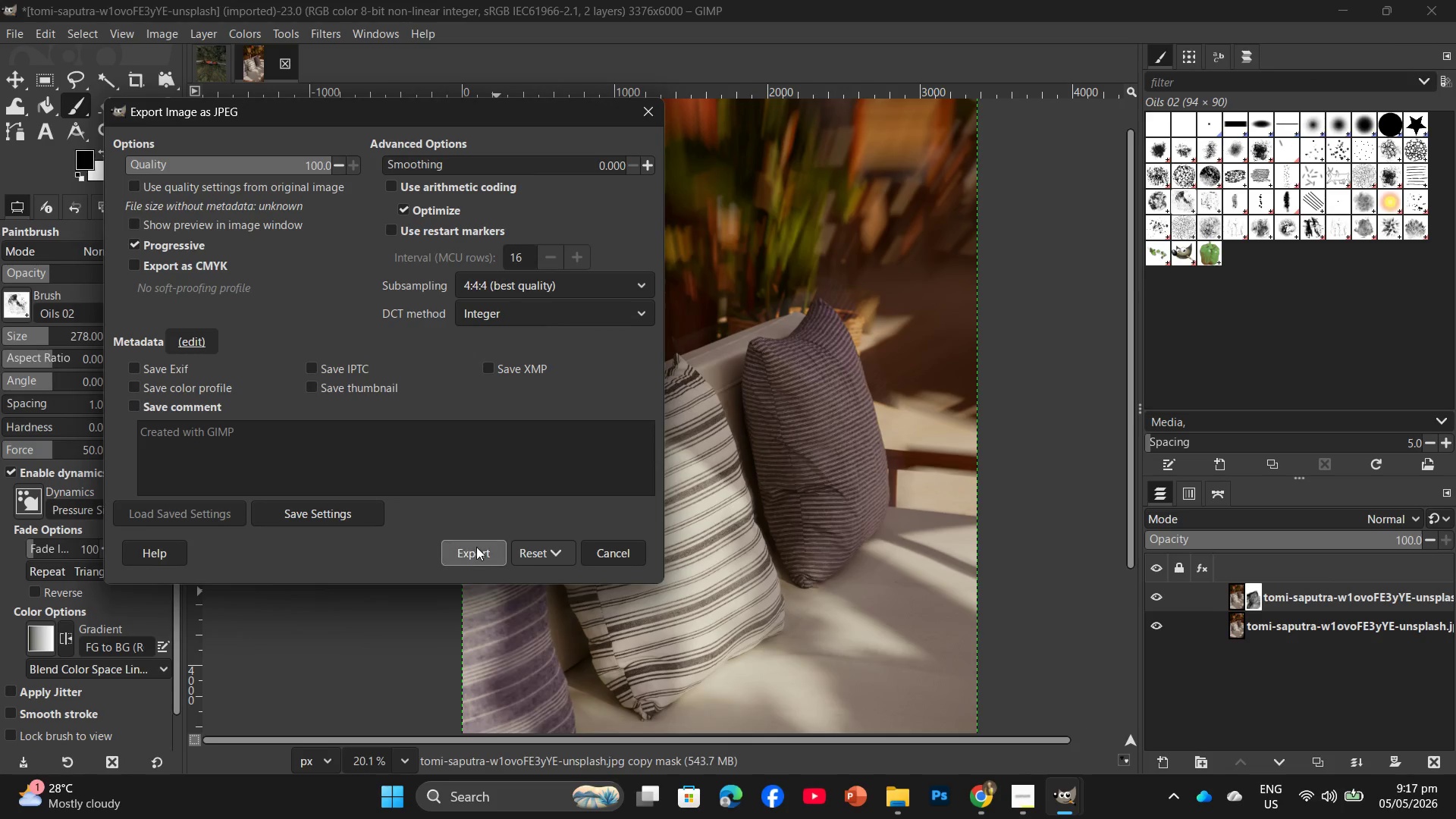 
key(Enter)
 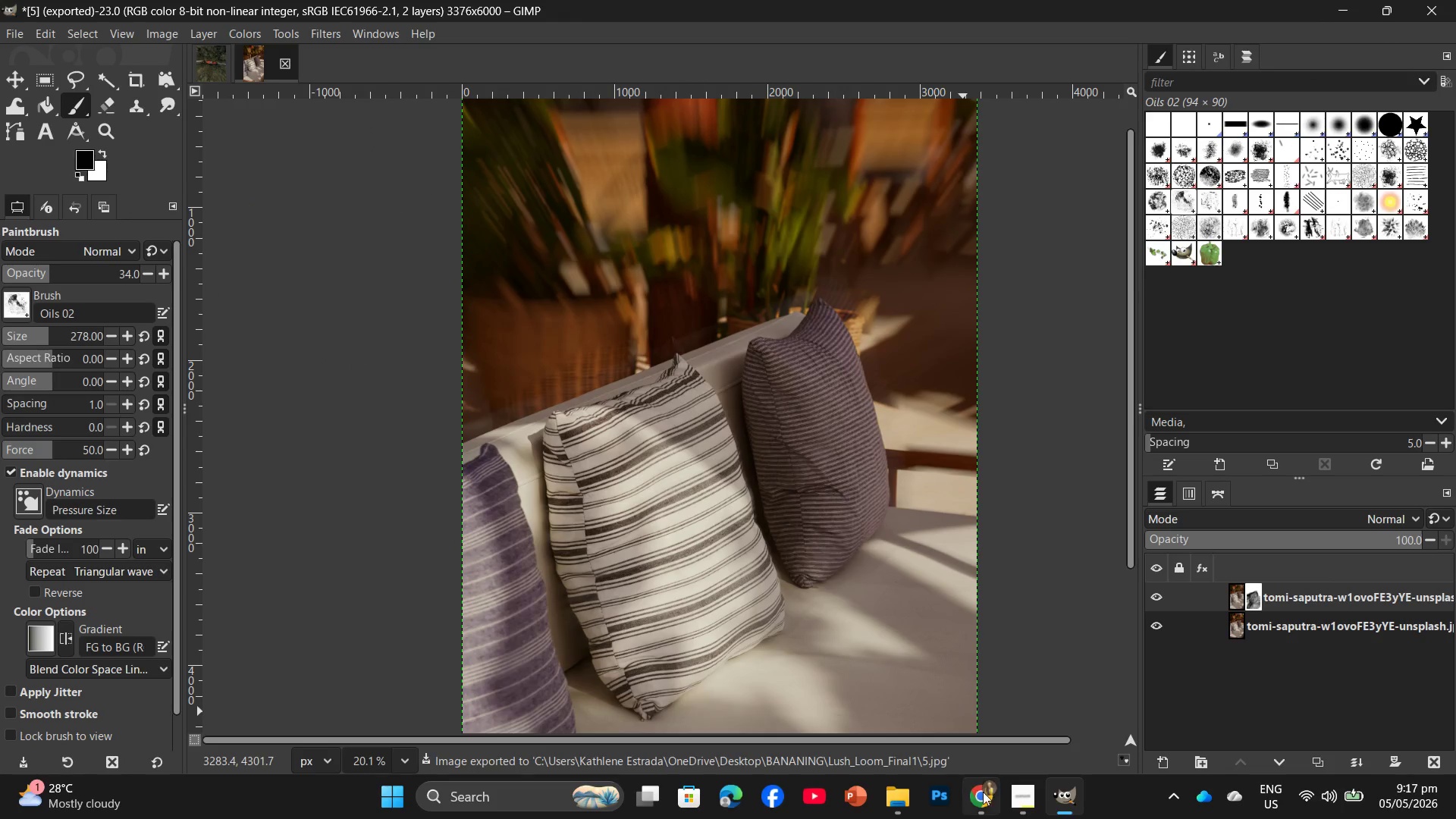 
left_click([1011, 801])